 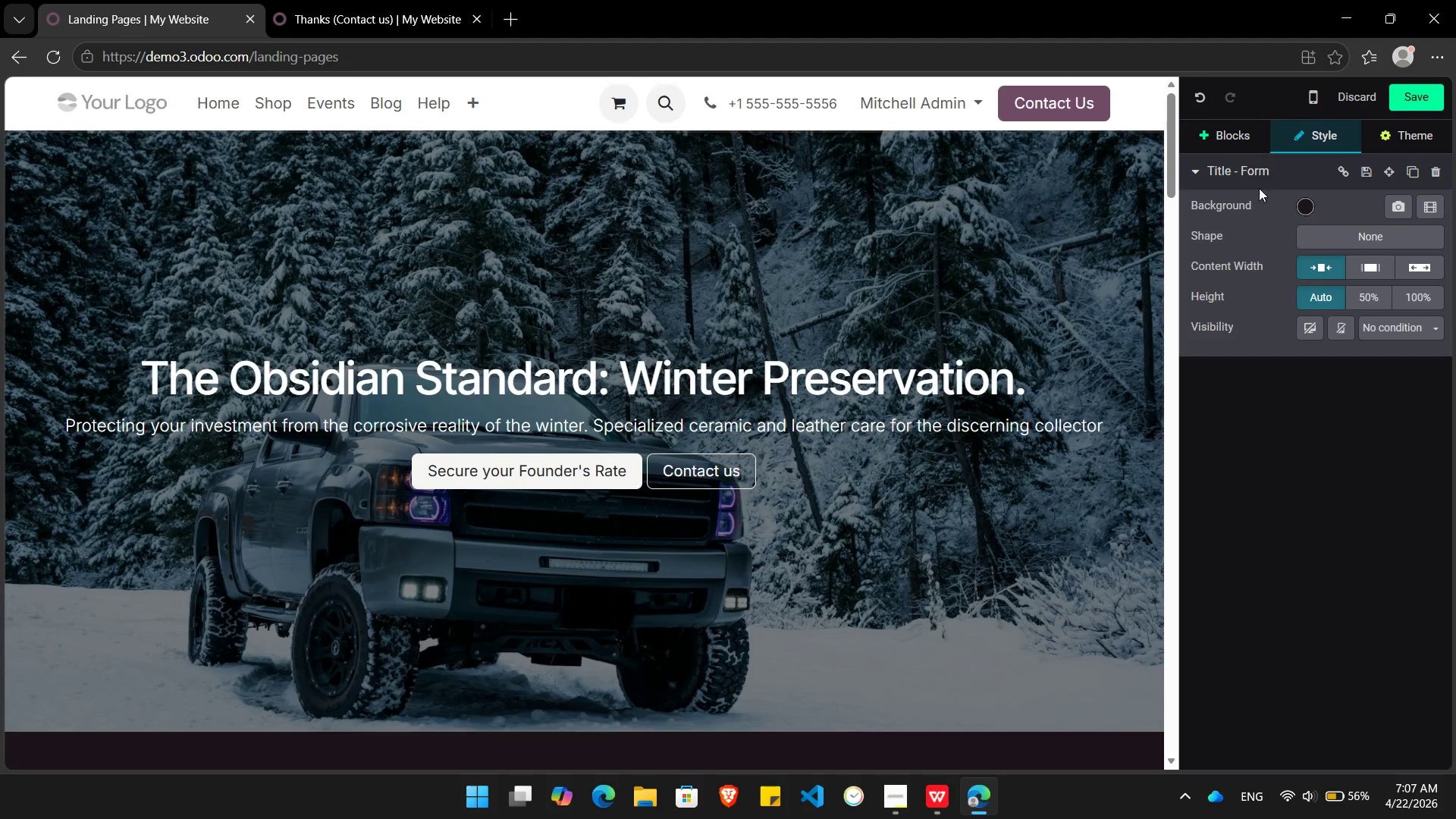 
left_click([1425, 99])
 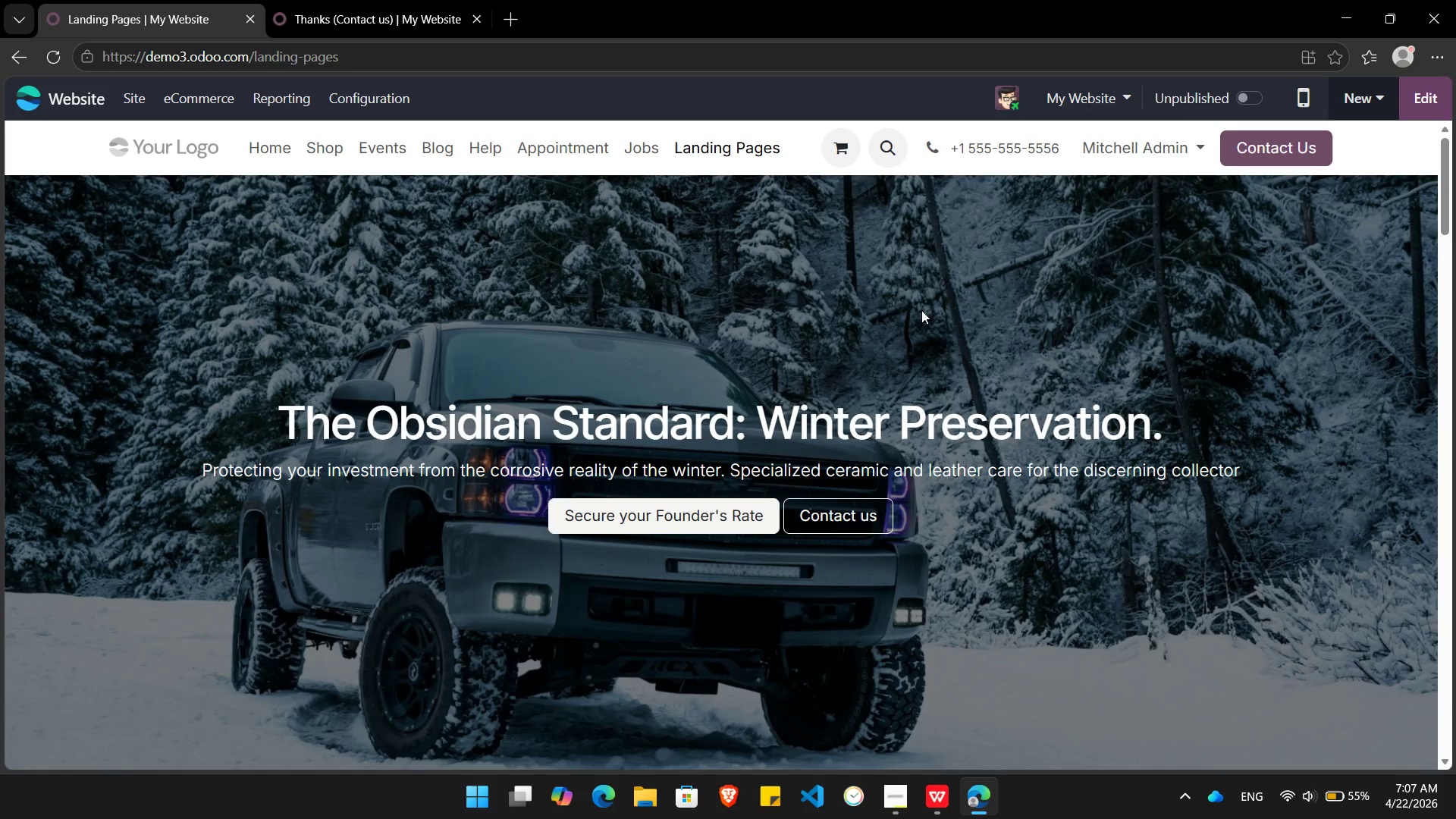 
key(PrintScreen)
 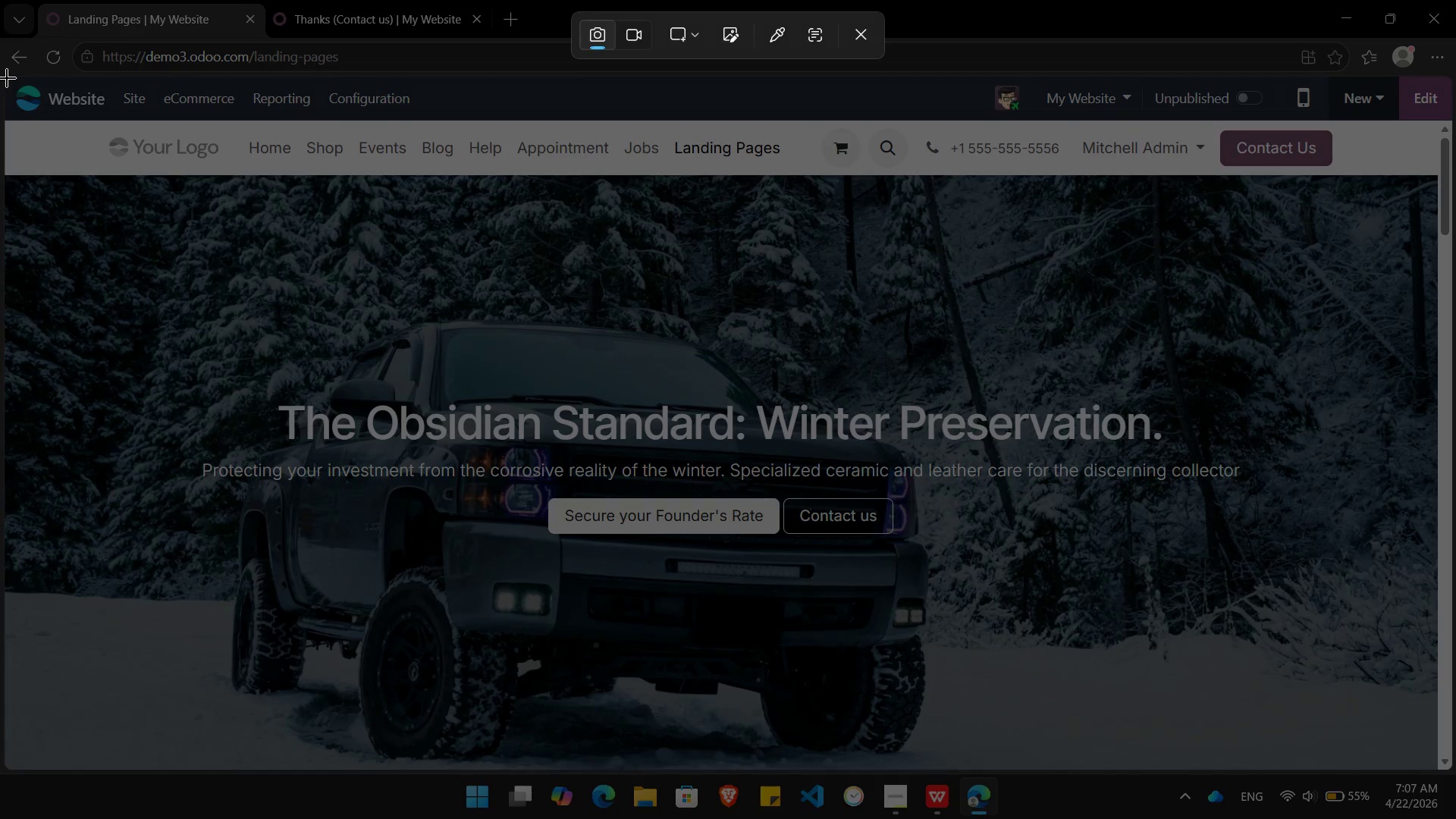 
left_click_drag(start_coordinate=[7, 83], to_coordinate=[1448, 767])
 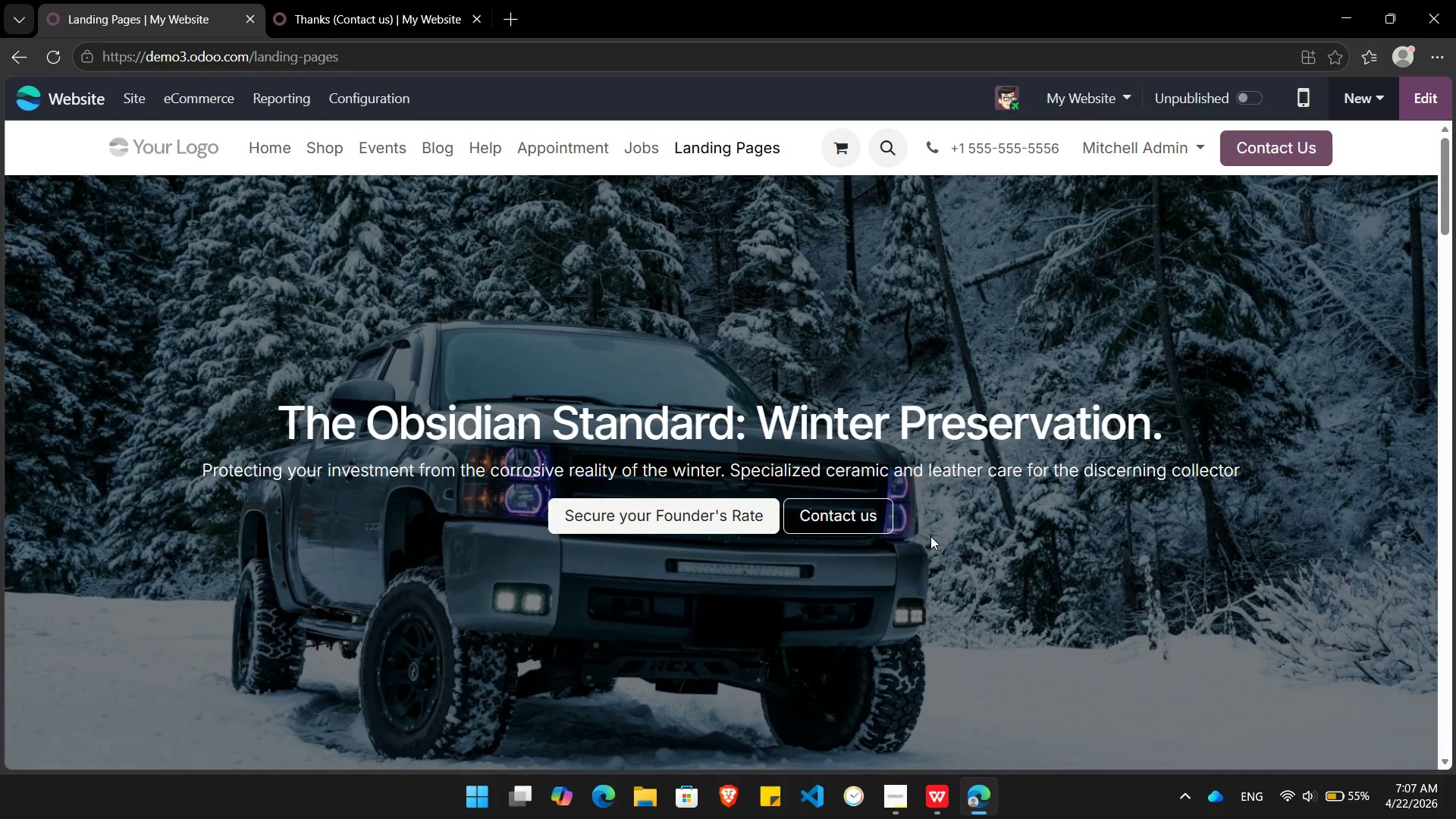 
scroll: coordinate [930, 536], scroll_direction: down, amount: 6.0
 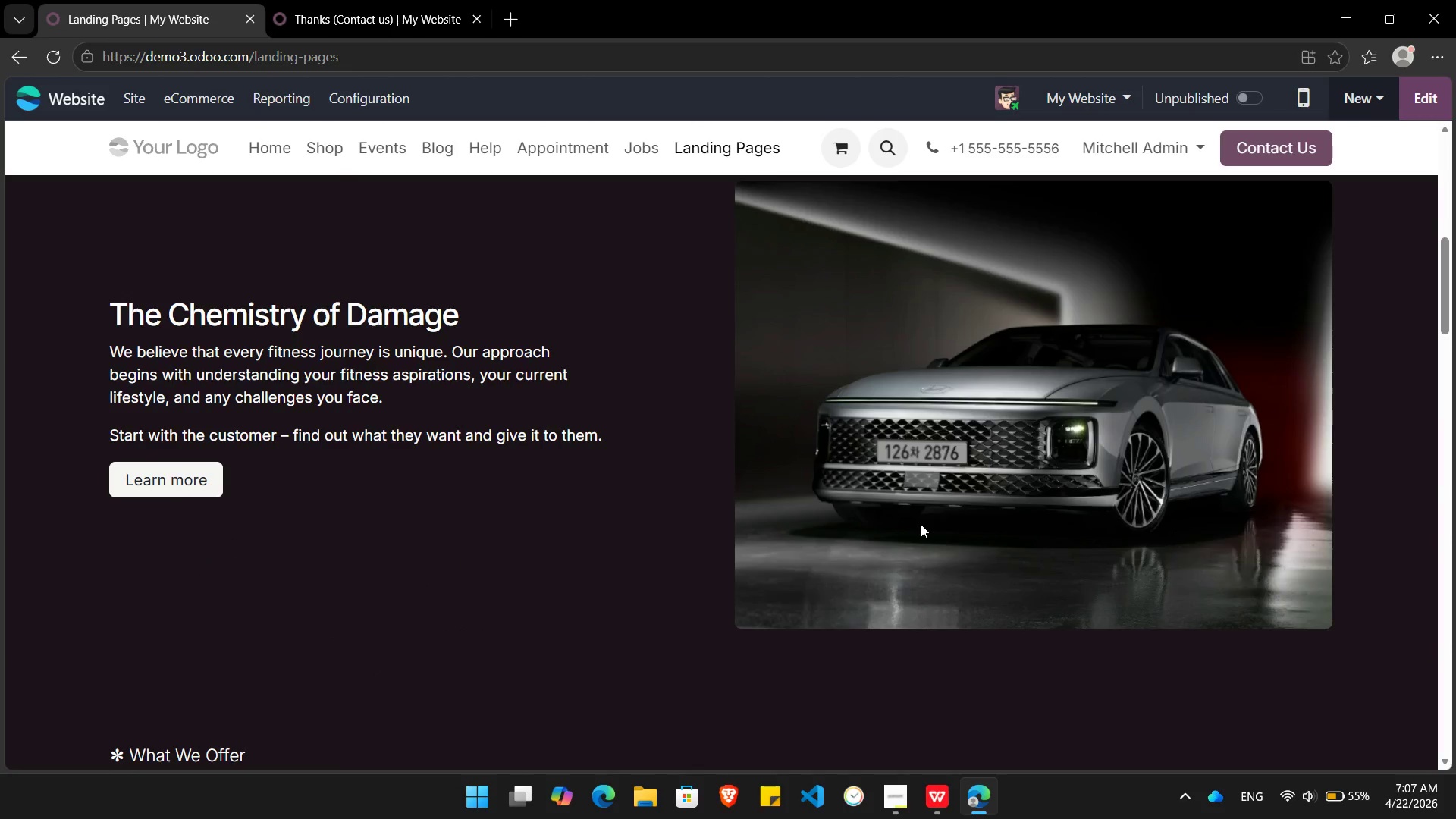 
key(PrintScreen)
 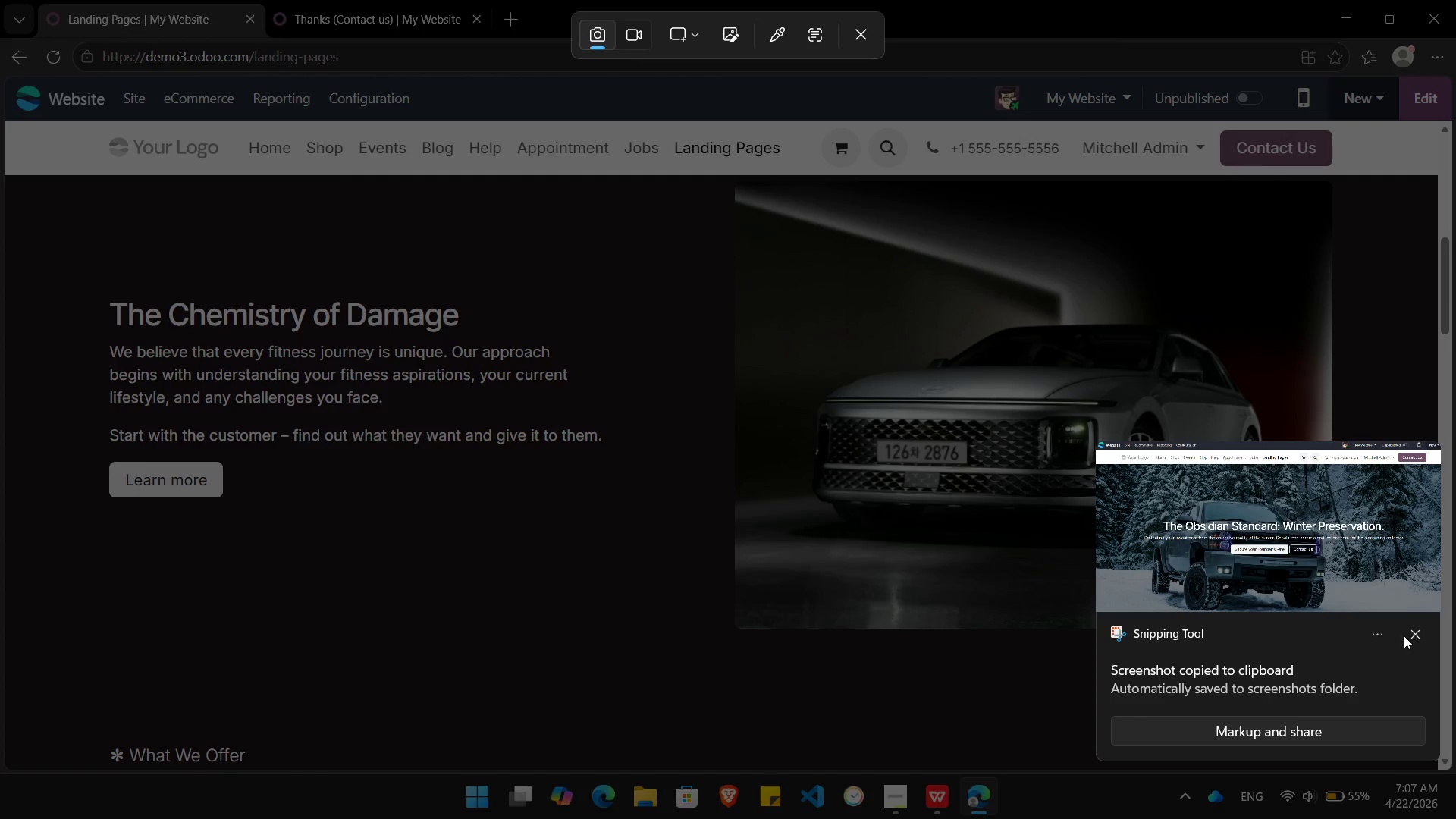 
left_click([1409, 635])
 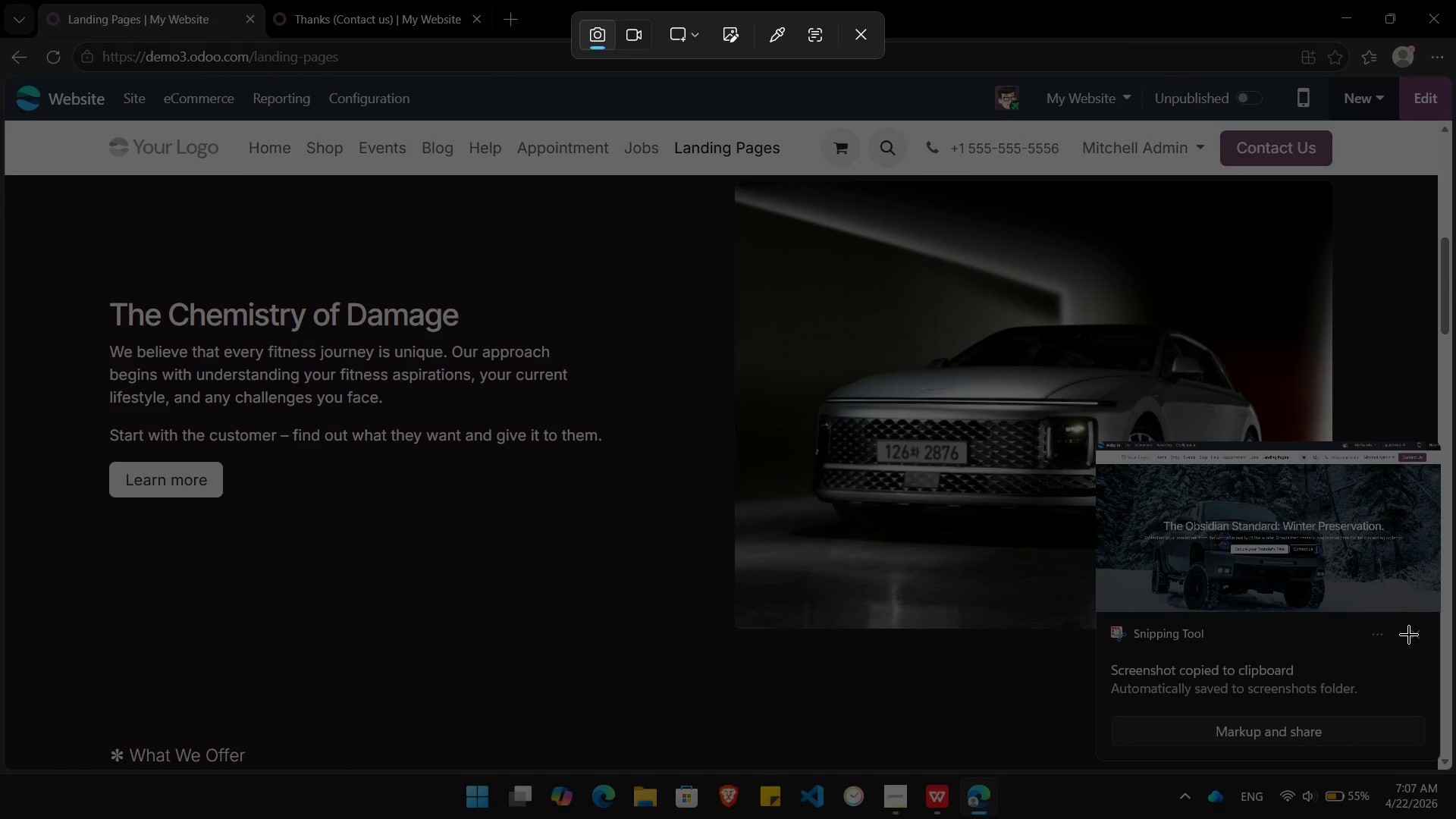 
key(Escape)
 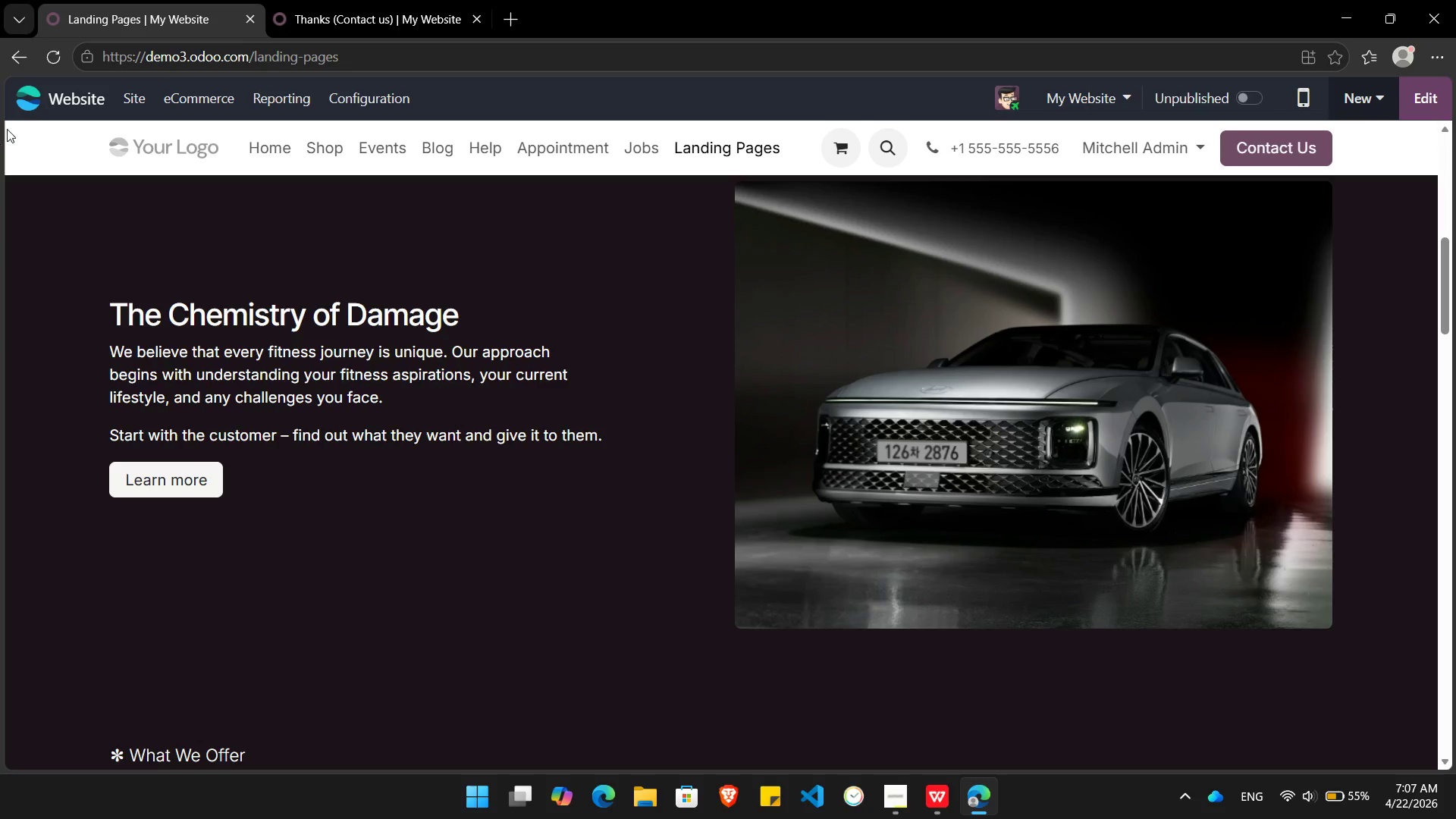 
key(PrintScreen)
 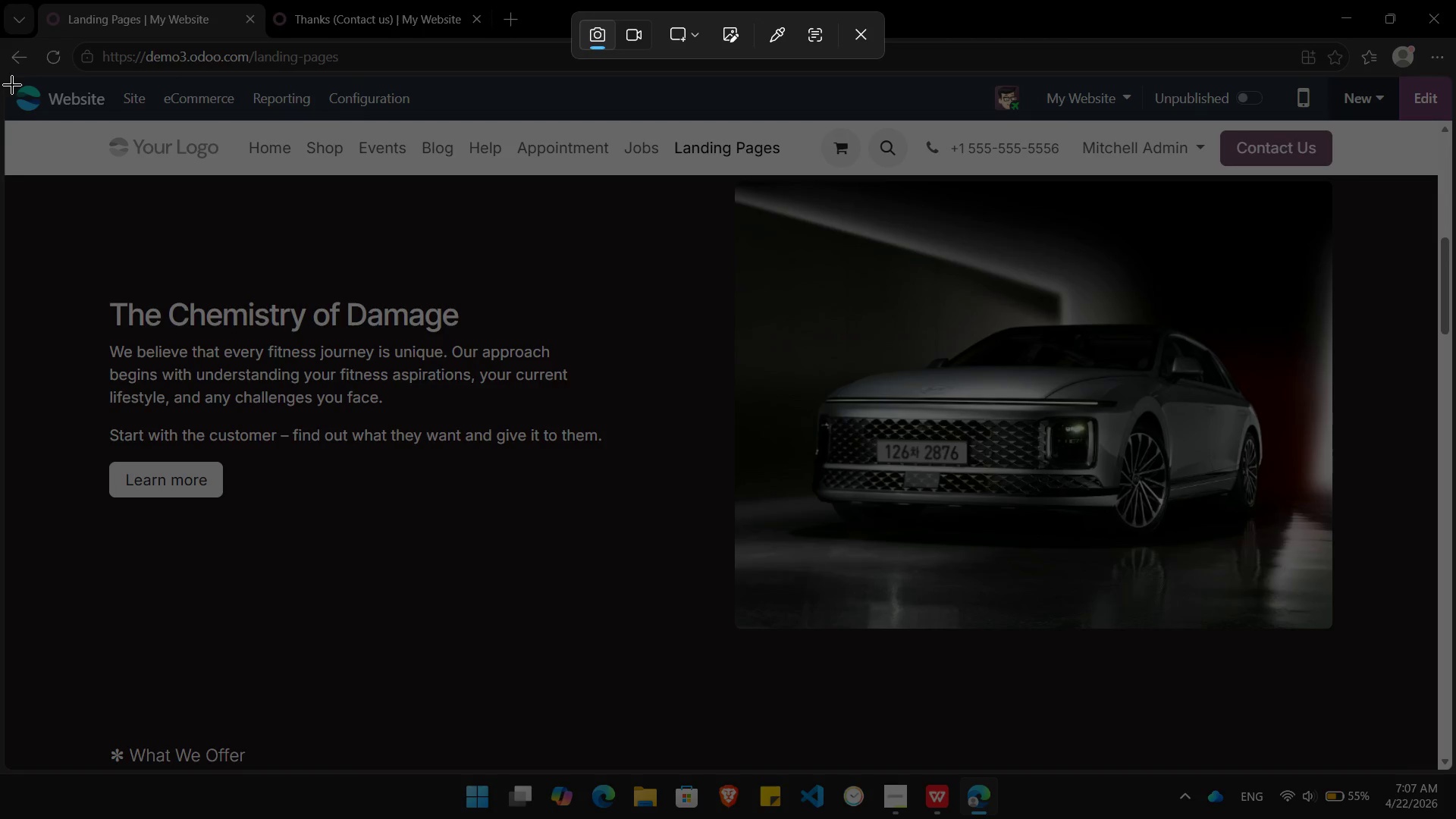 
left_click_drag(start_coordinate=[12, 85], to_coordinate=[1448, 764])
 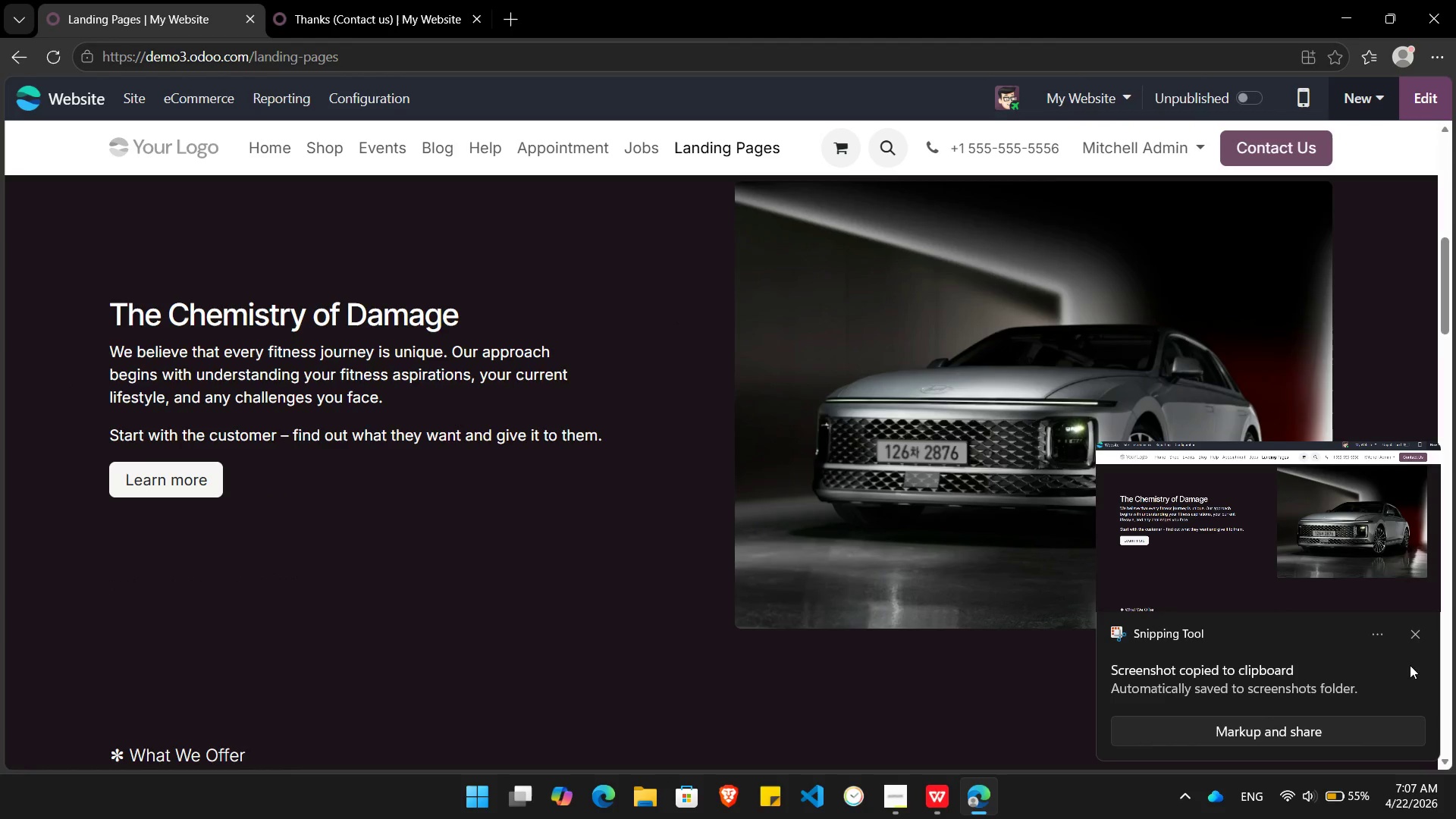 
left_click([1416, 636])
 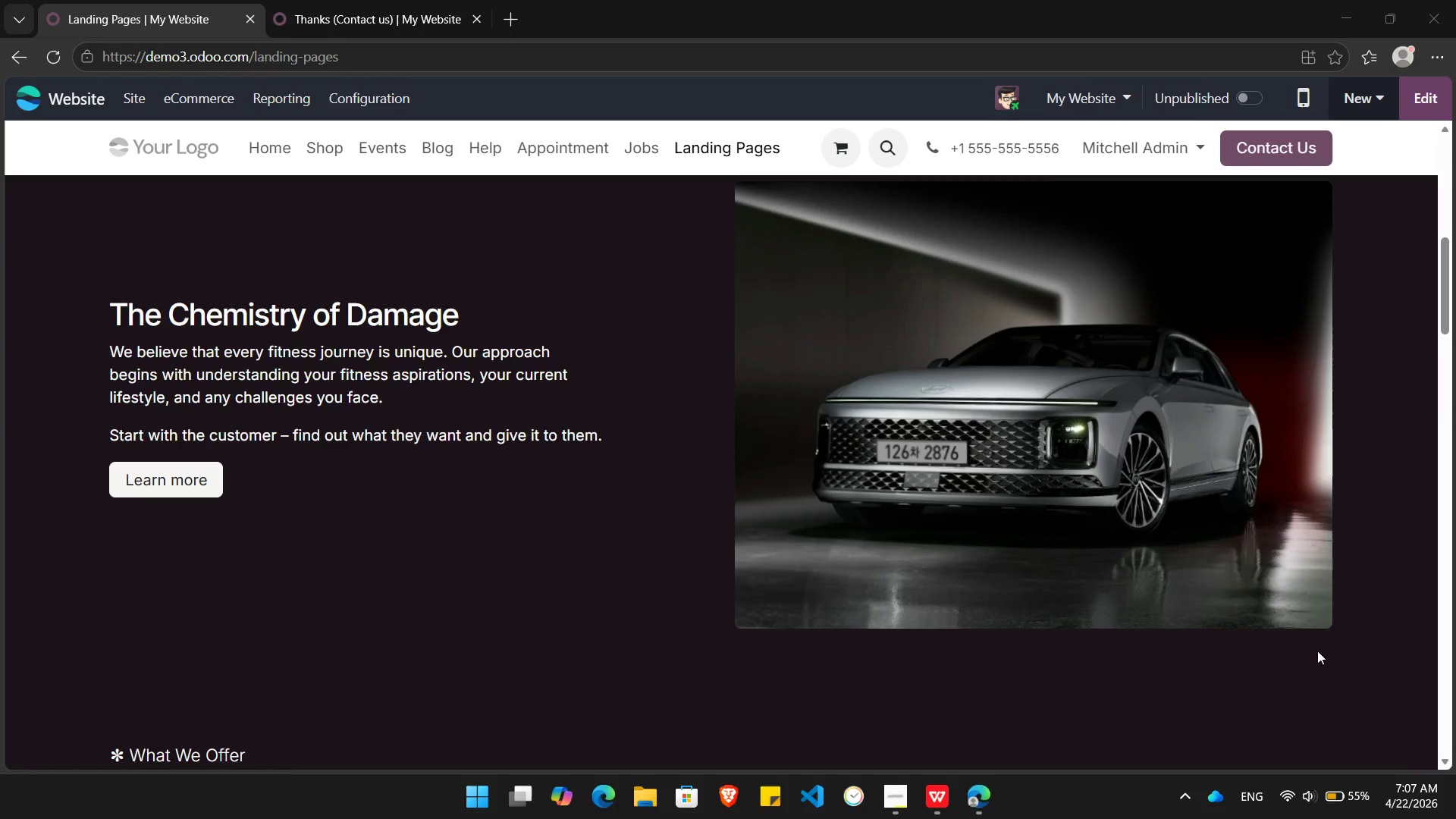 
scroll: coordinate [1317, 651], scroll_direction: down, amount: 8.0
 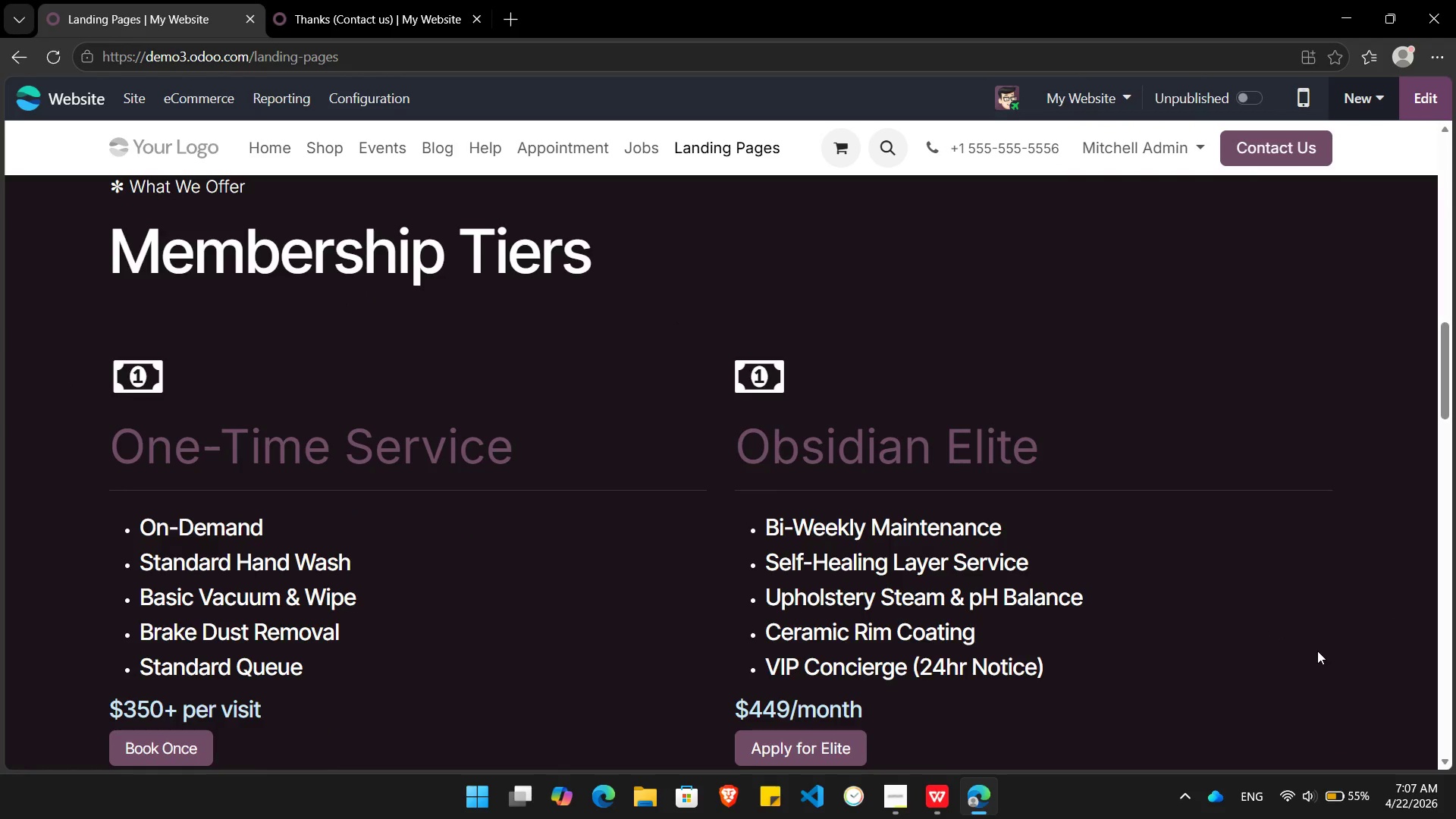 
key(PrintScreen)
 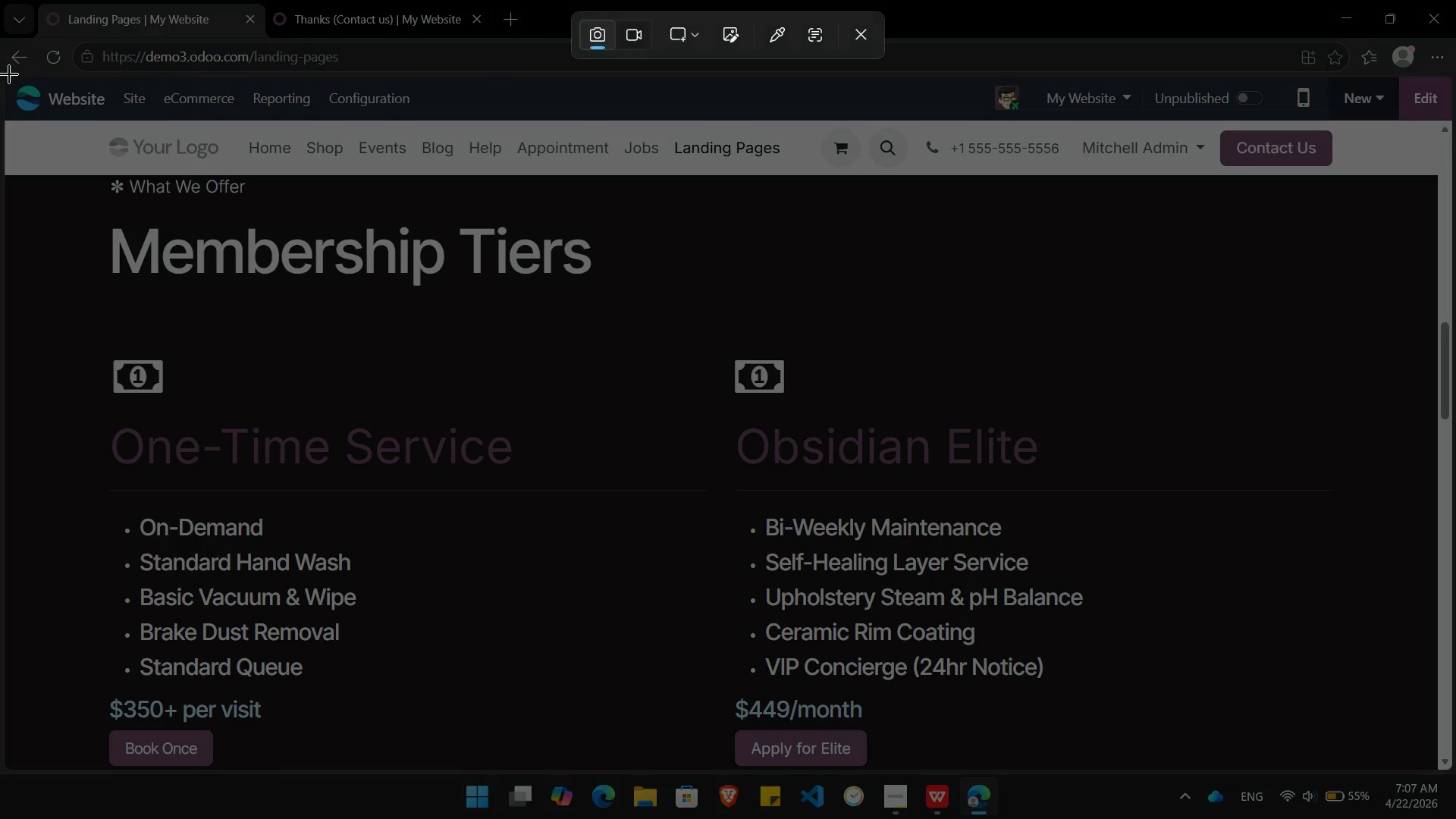 
left_click_drag(start_coordinate=[3, 79], to_coordinate=[1451, 770])
 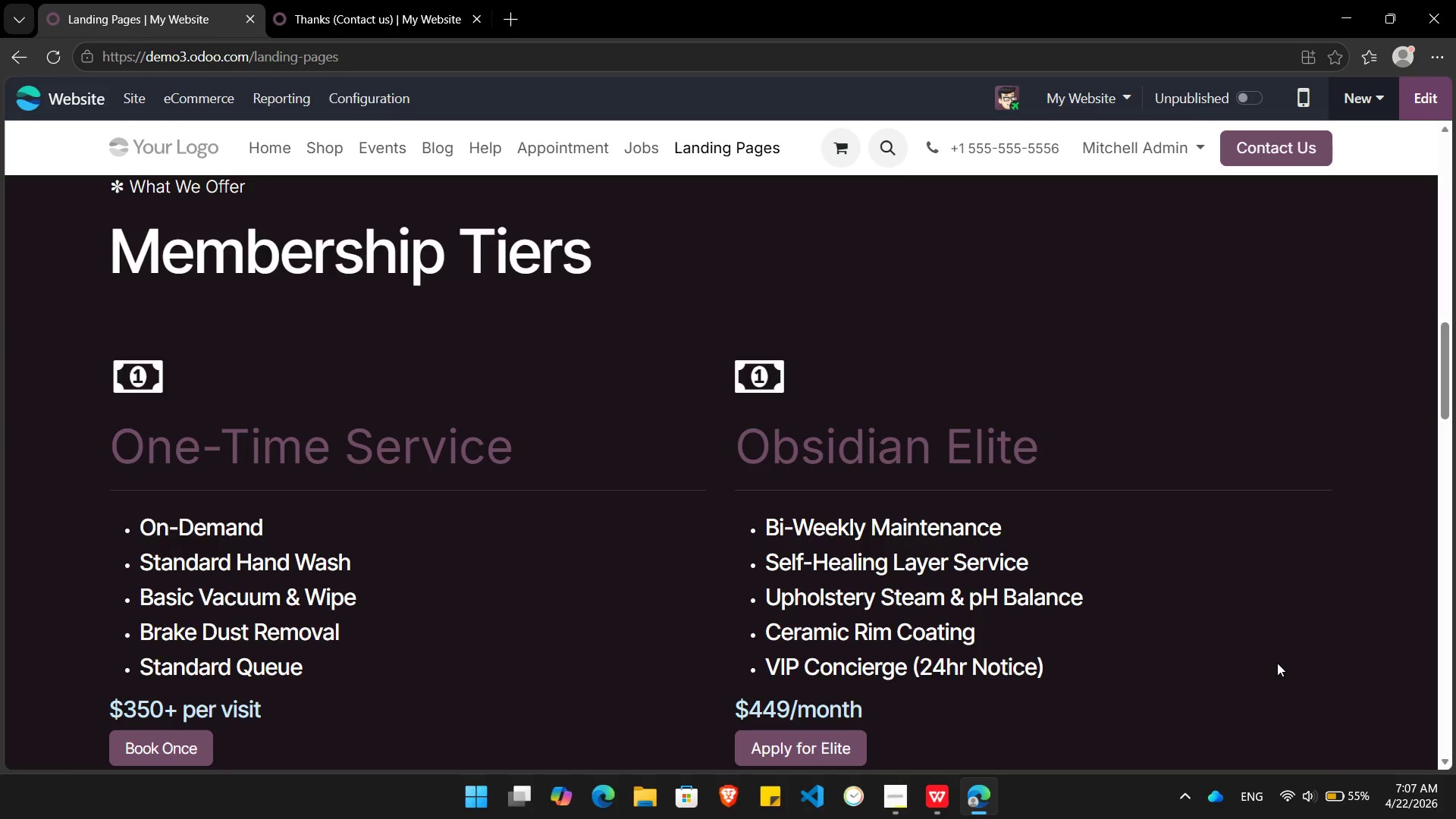 
scroll: coordinate [1277, 663], scroll_direction: down, amount: 6.0
 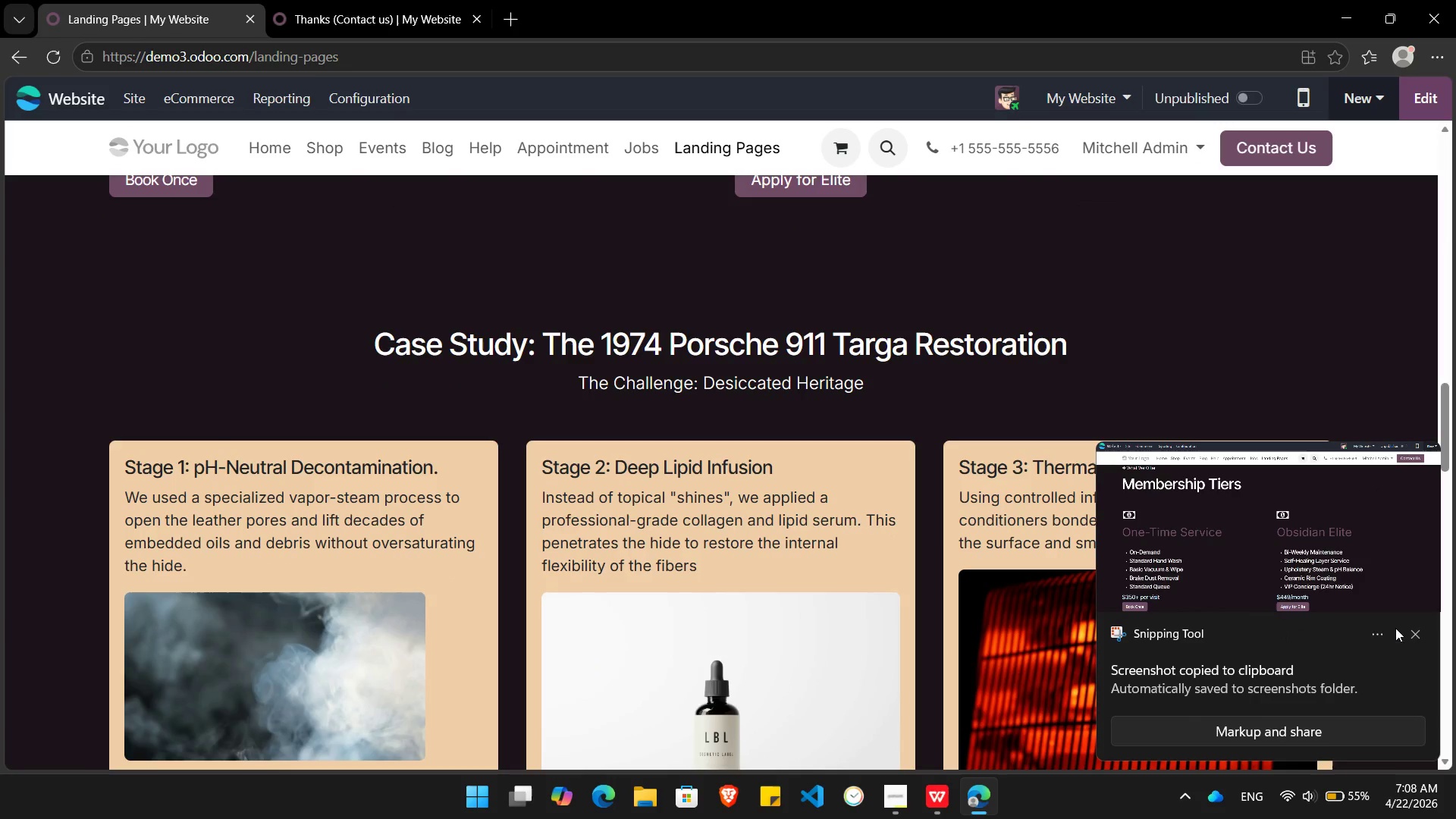 
left_click([1414, 630])
 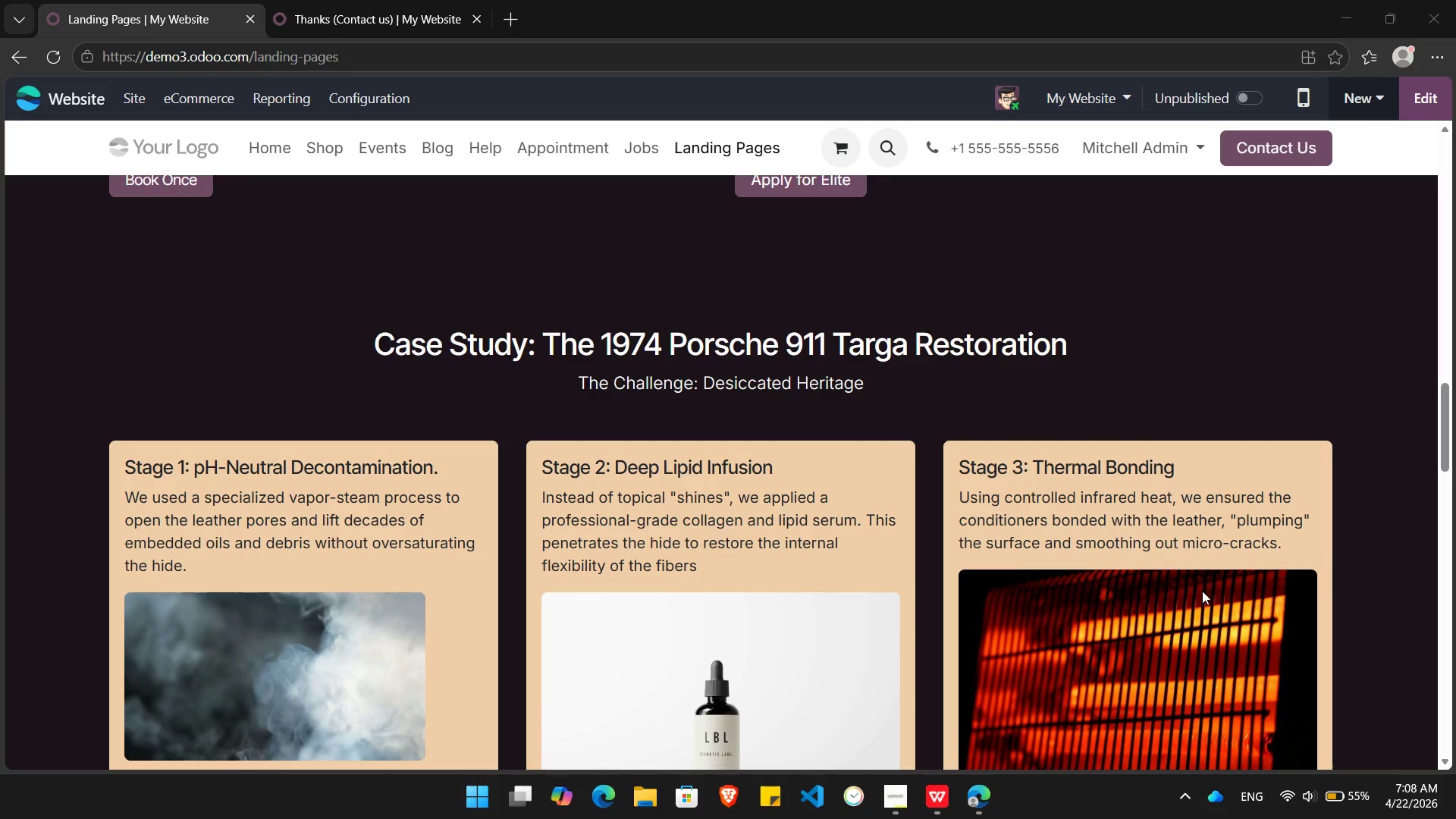 
scroll: coordinate [1202, 591], scroll_direction: down, amount: 2.0
 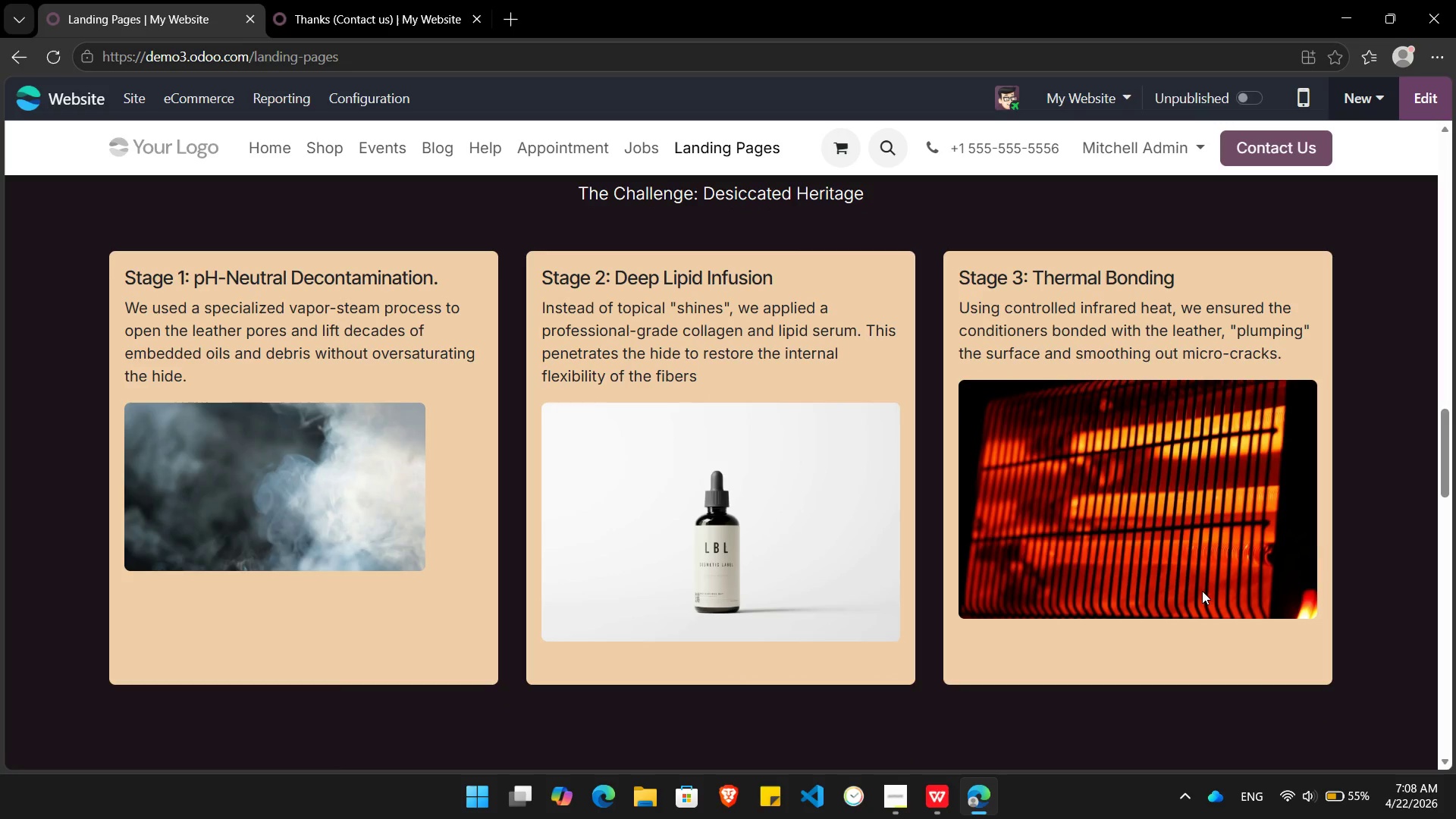 
scroll: coordinate [1202, 591], scroll_direction: none, amount: 0.0
 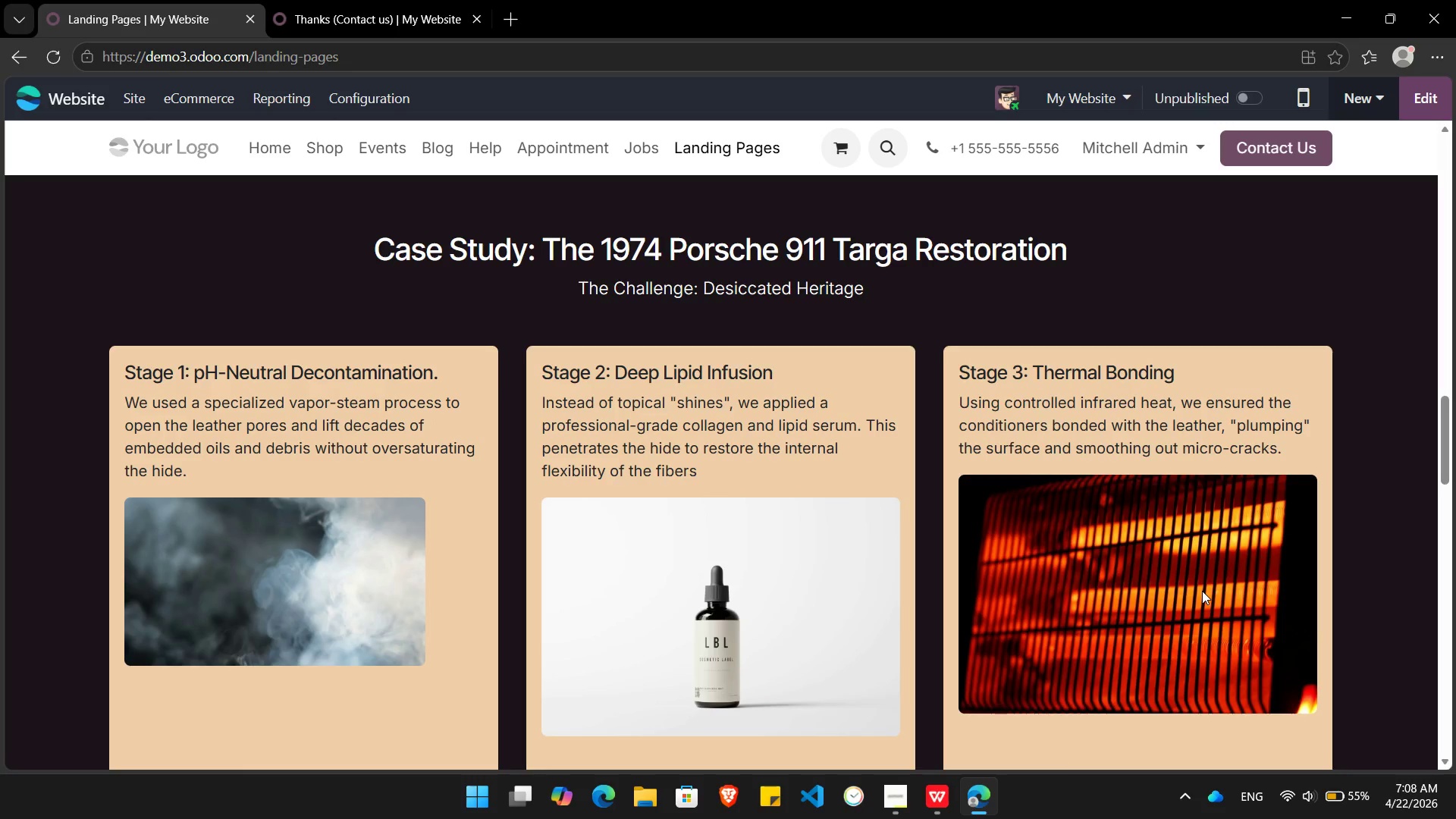 
key(PrintScreen)
 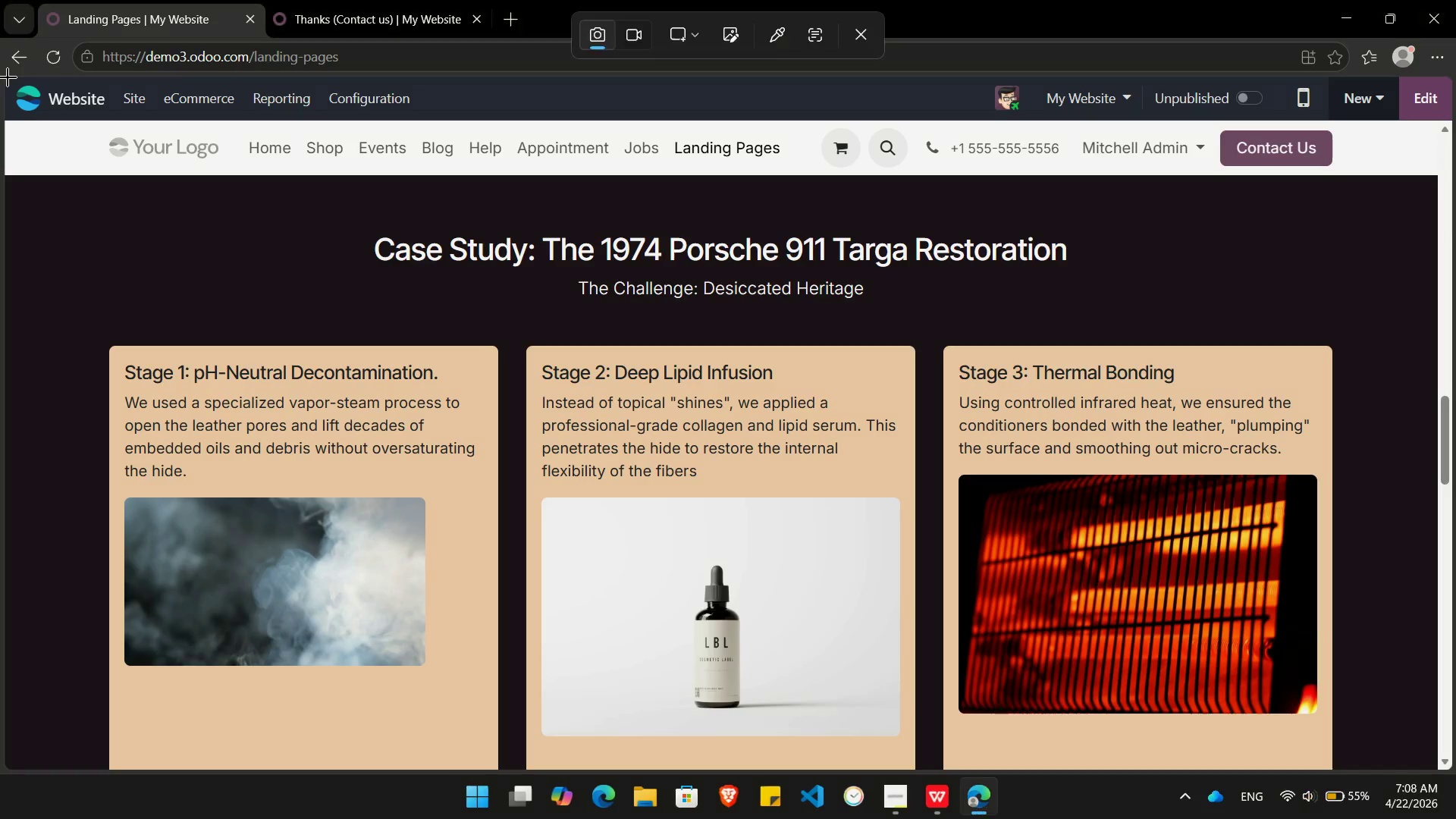 
left_click_drag(start_coordinate=[8, 77], to_coordinate=[1441, 768])
 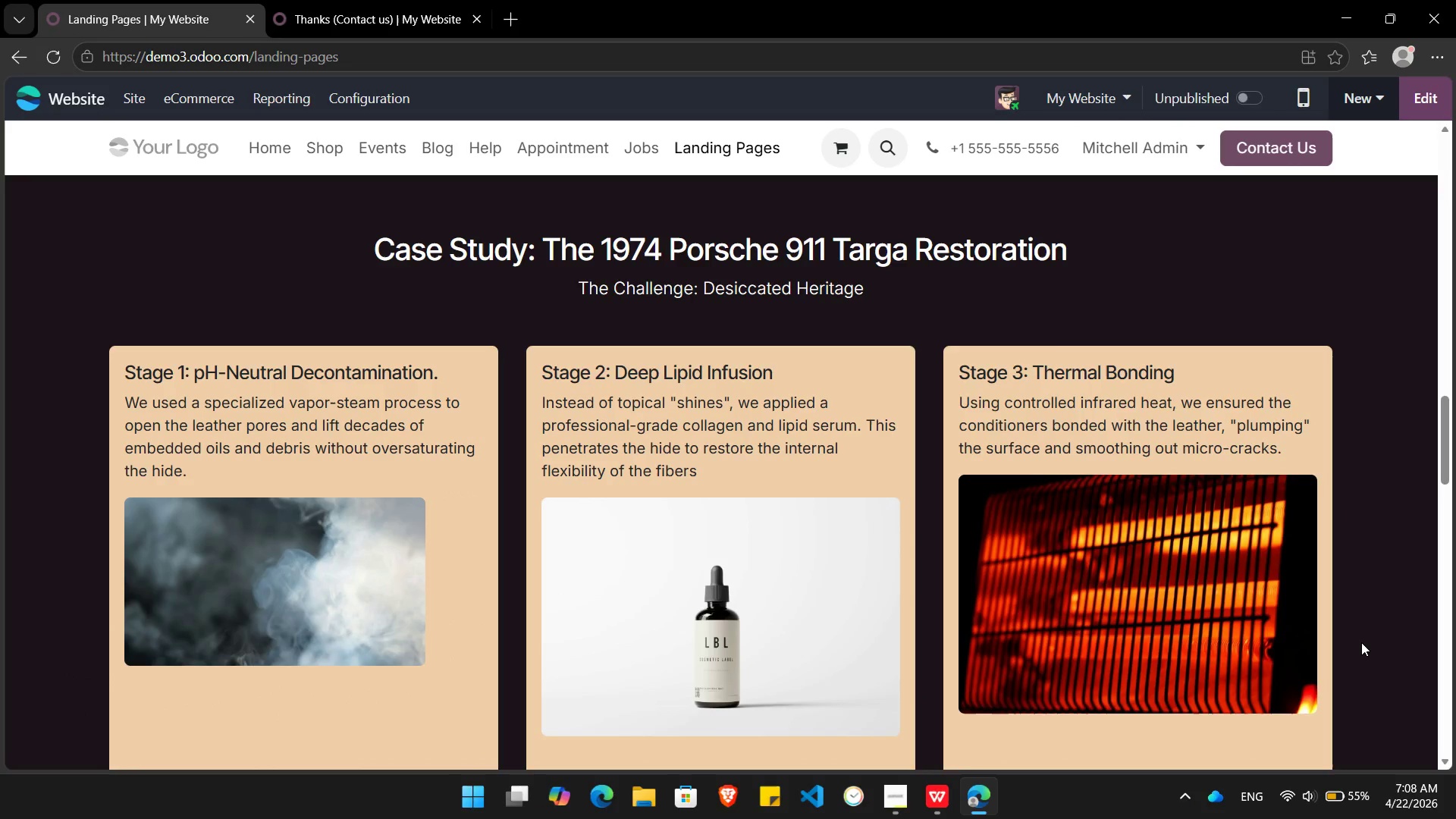 
scroll: coordinate [1361, 642], scroll_direction: down, amount: 2.0
 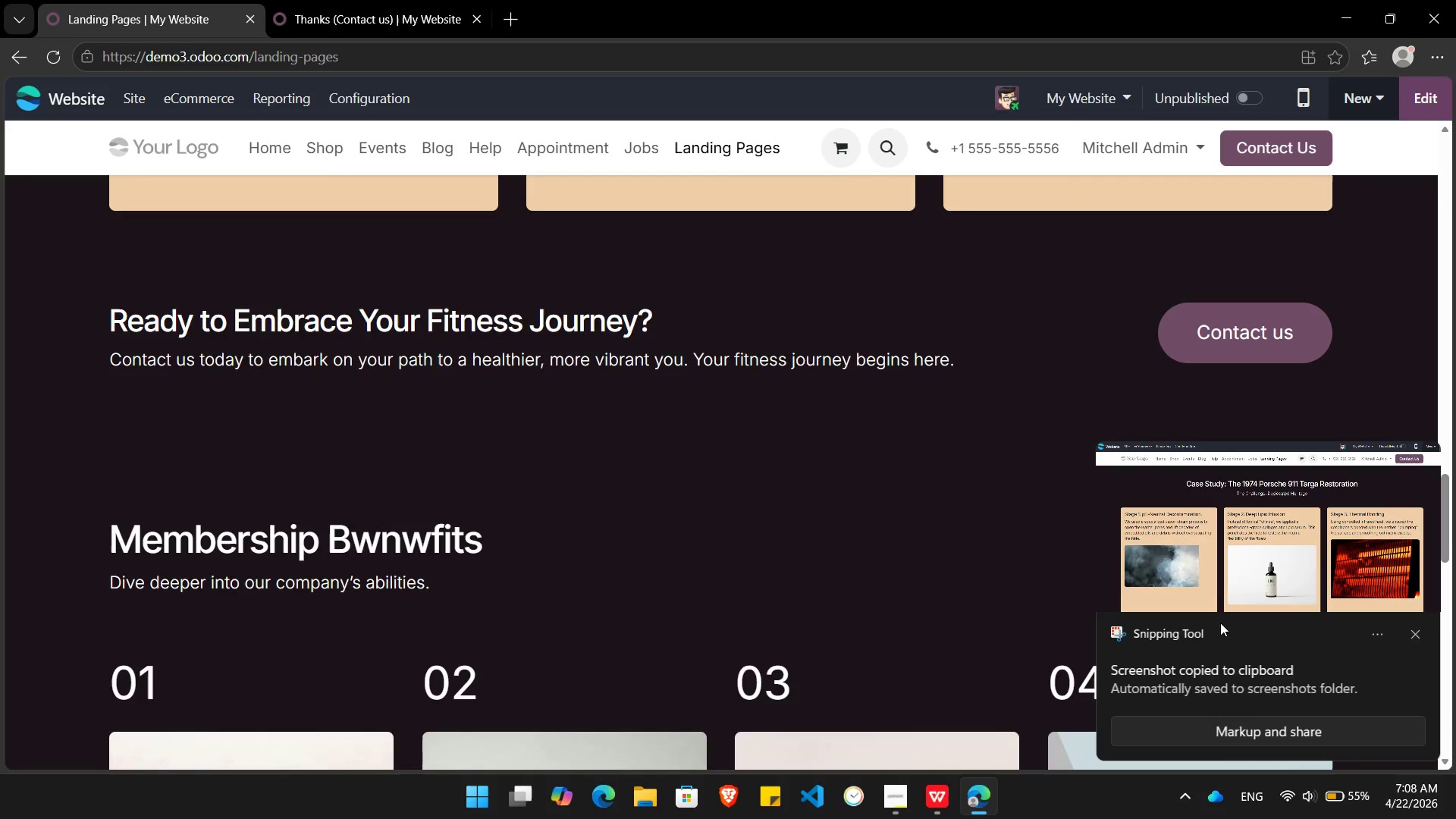 
left_click([1411, 631])
 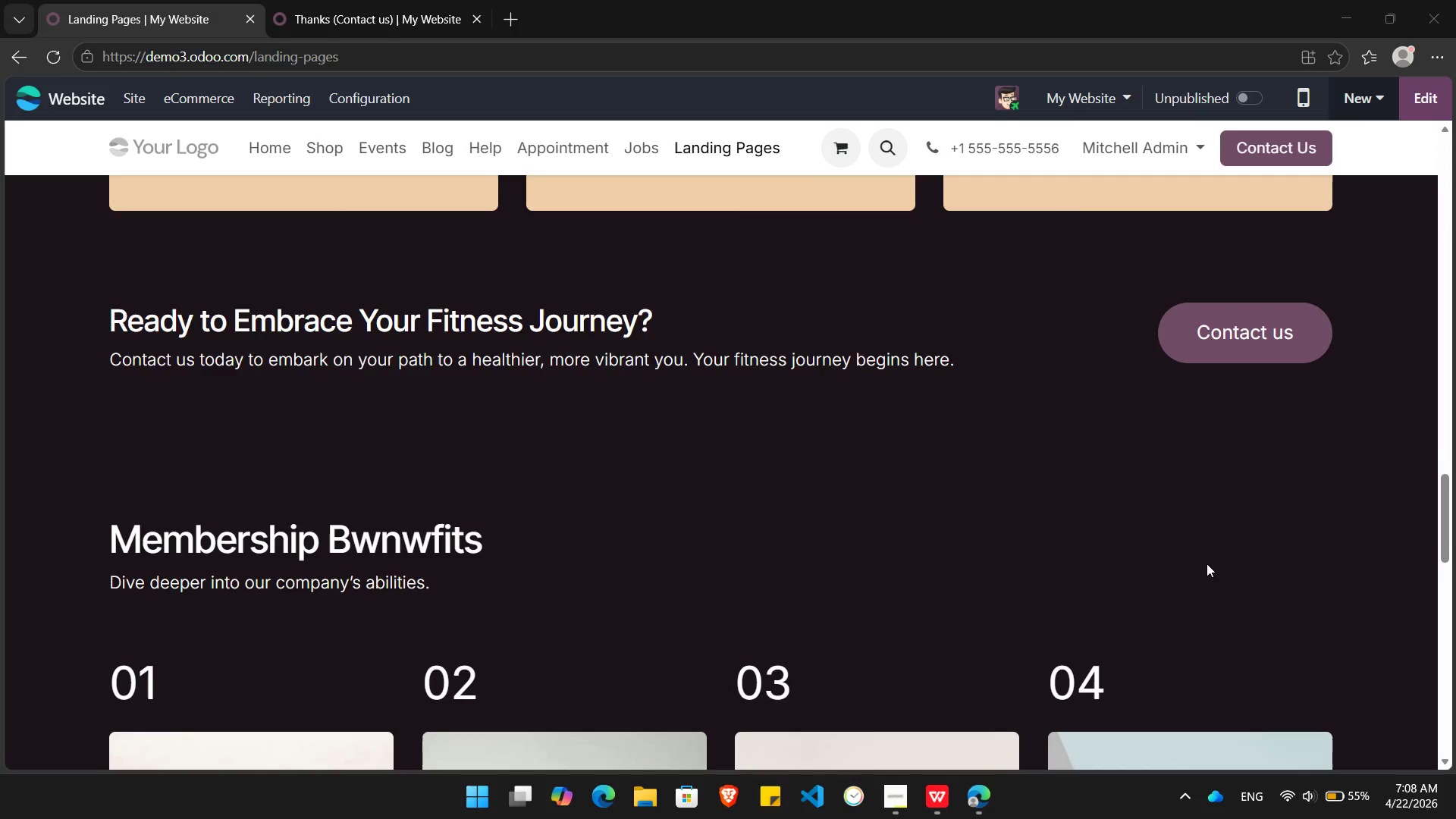 
scroll: coordinate [1207, 563], scroll_direction: down, amount: 3.0
 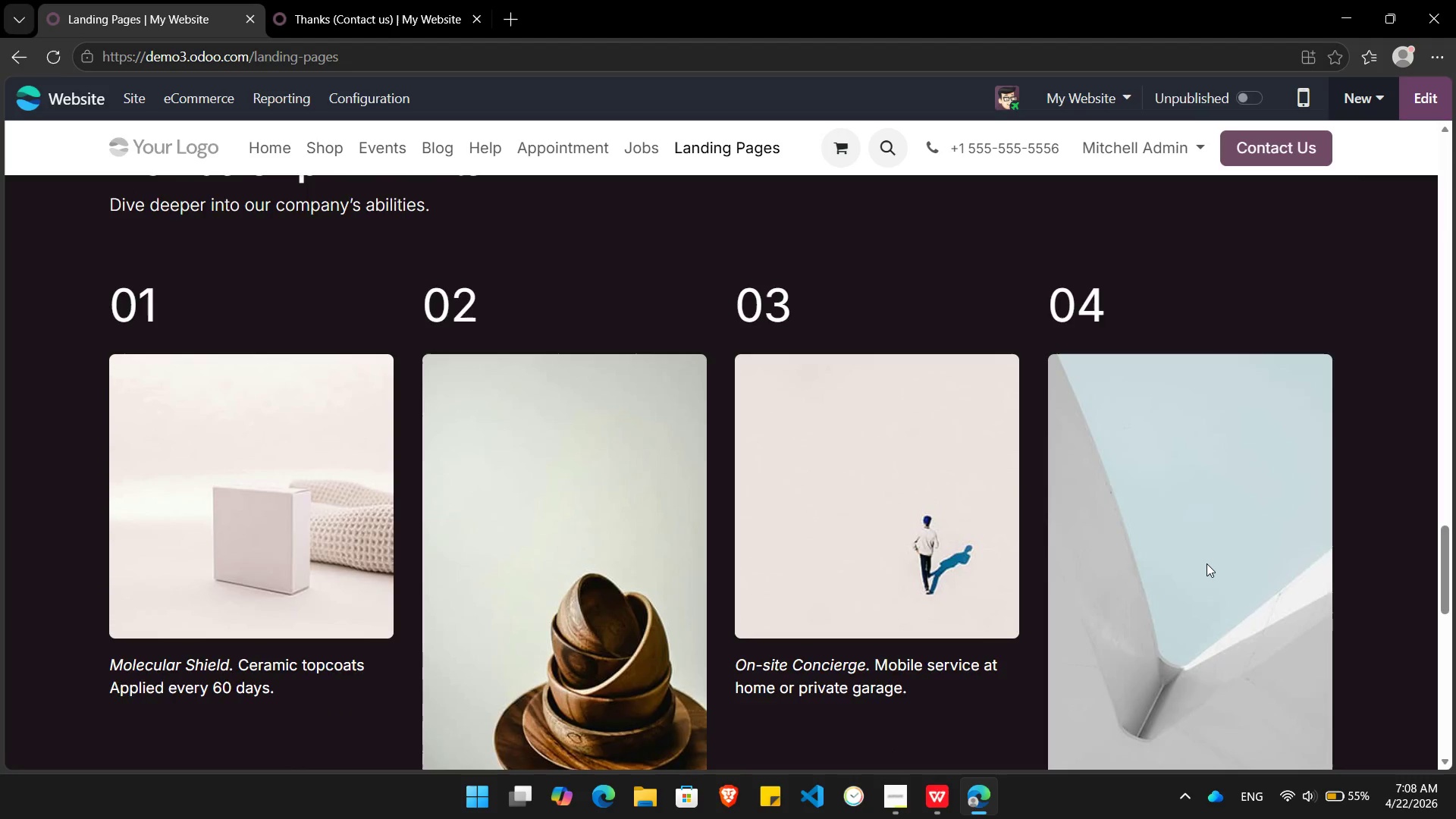 
scroll: coordinate [1207, 563], scroll_direction: none, amount: 0.0
 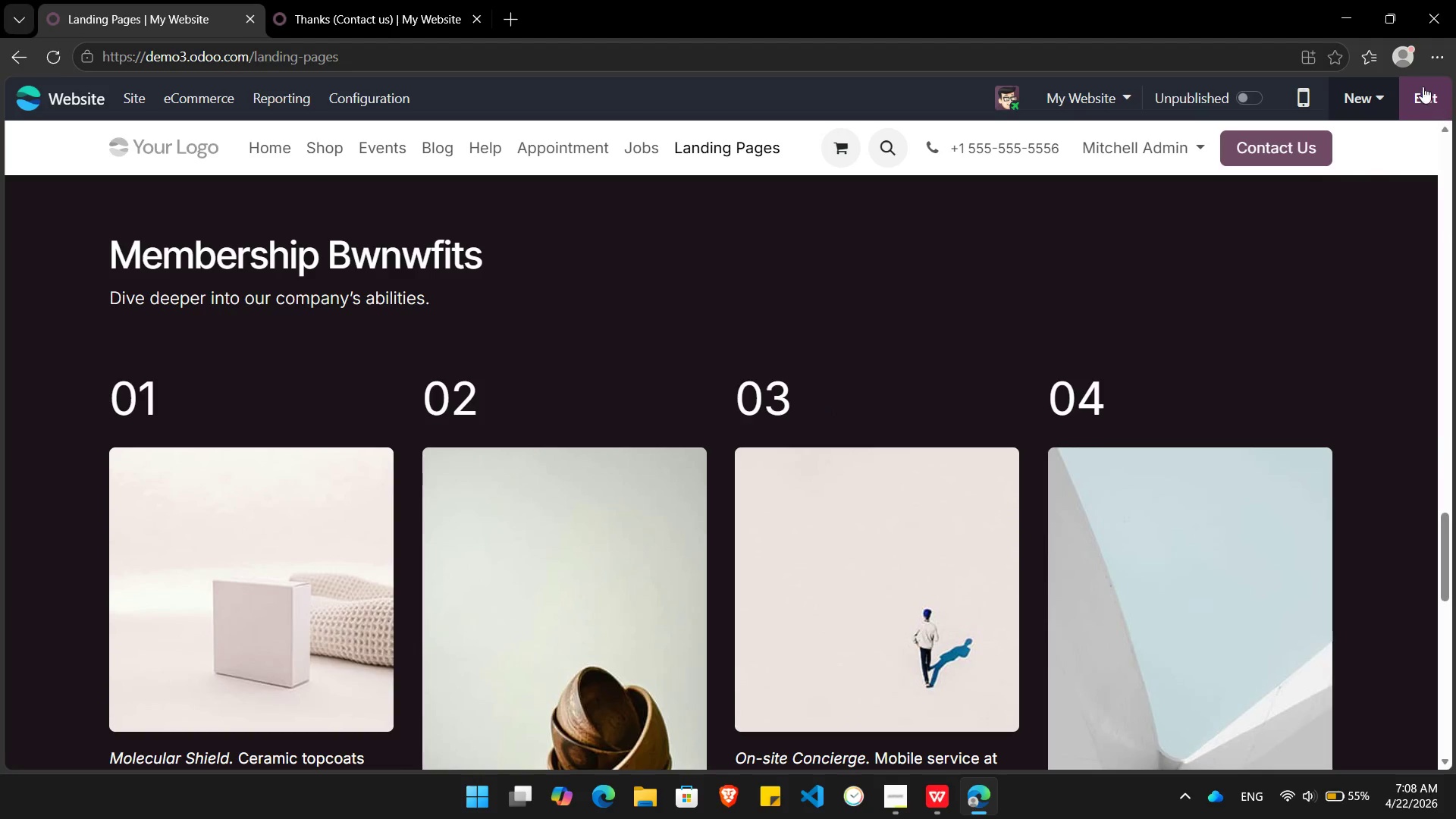 
wait(5.52)
 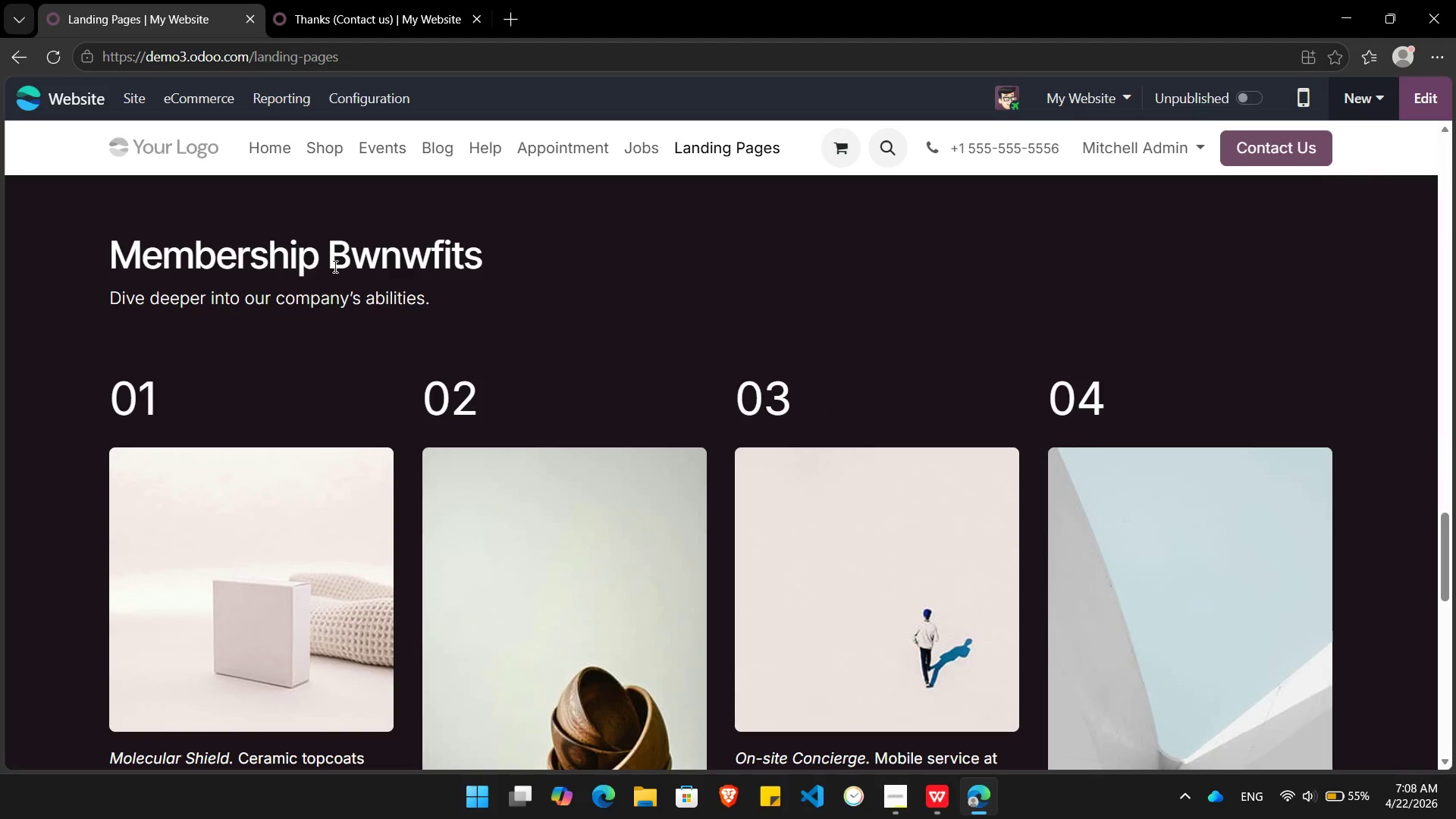 
scroll: coordinate [1165, 245], scroll_direction: down, amount: 1.0
 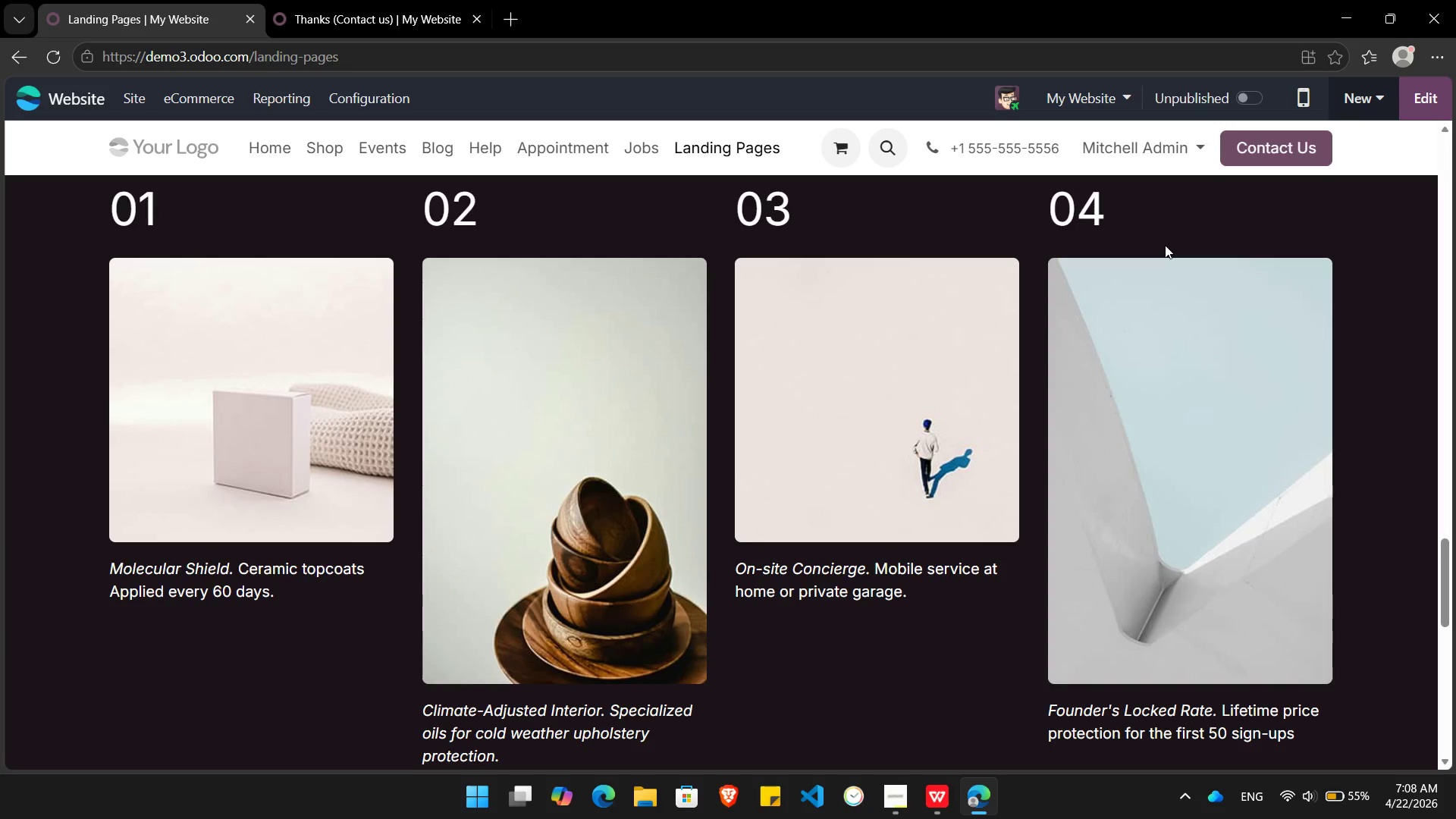 
key(PrintScreen)
 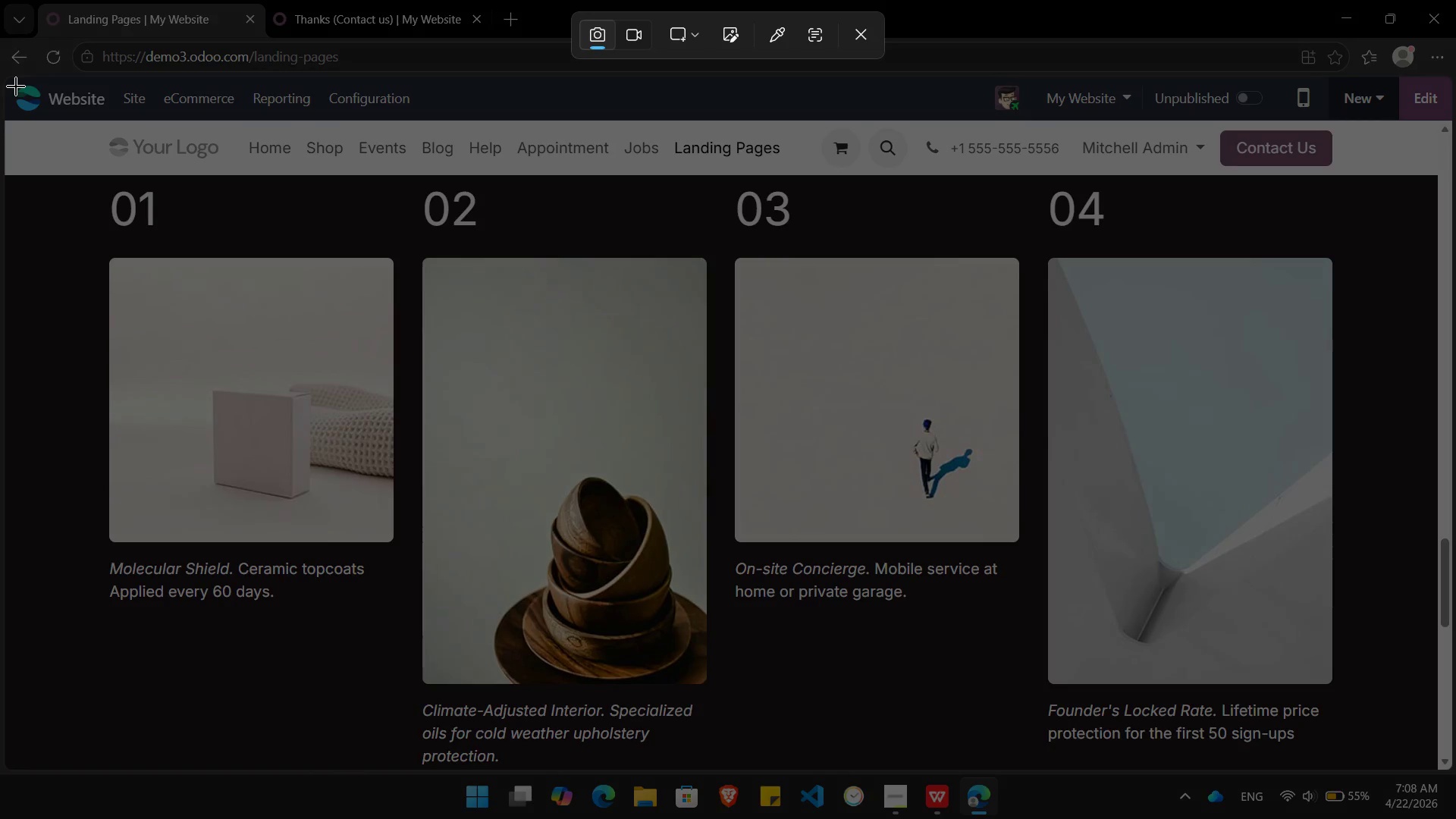 
left_click_drag(start_coordinate=[9, 83], to_coordinate=[1439, 764])
 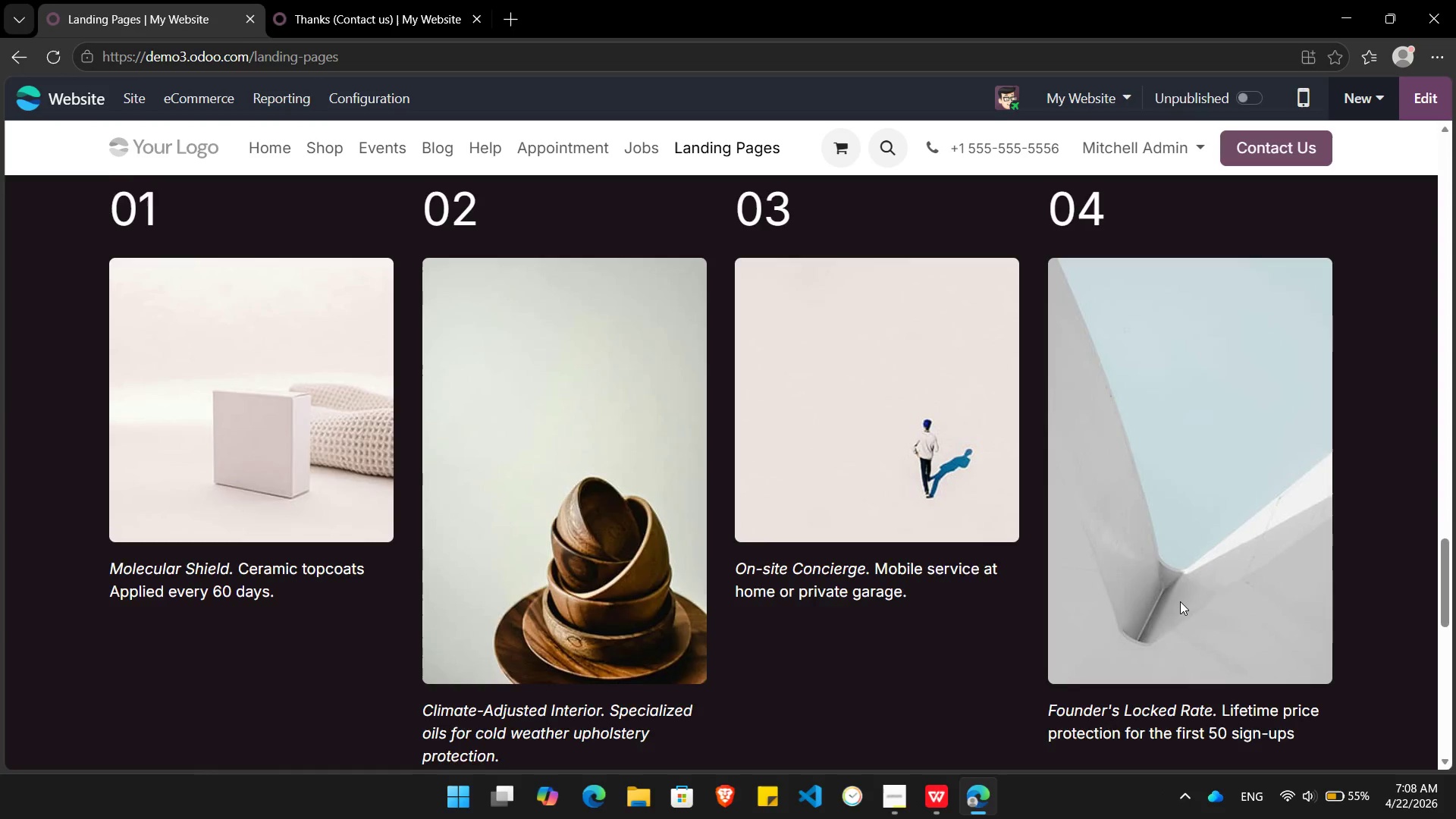 
scroll: coordinate [1180, 601], scroll_direction: down, amount: 7.0
 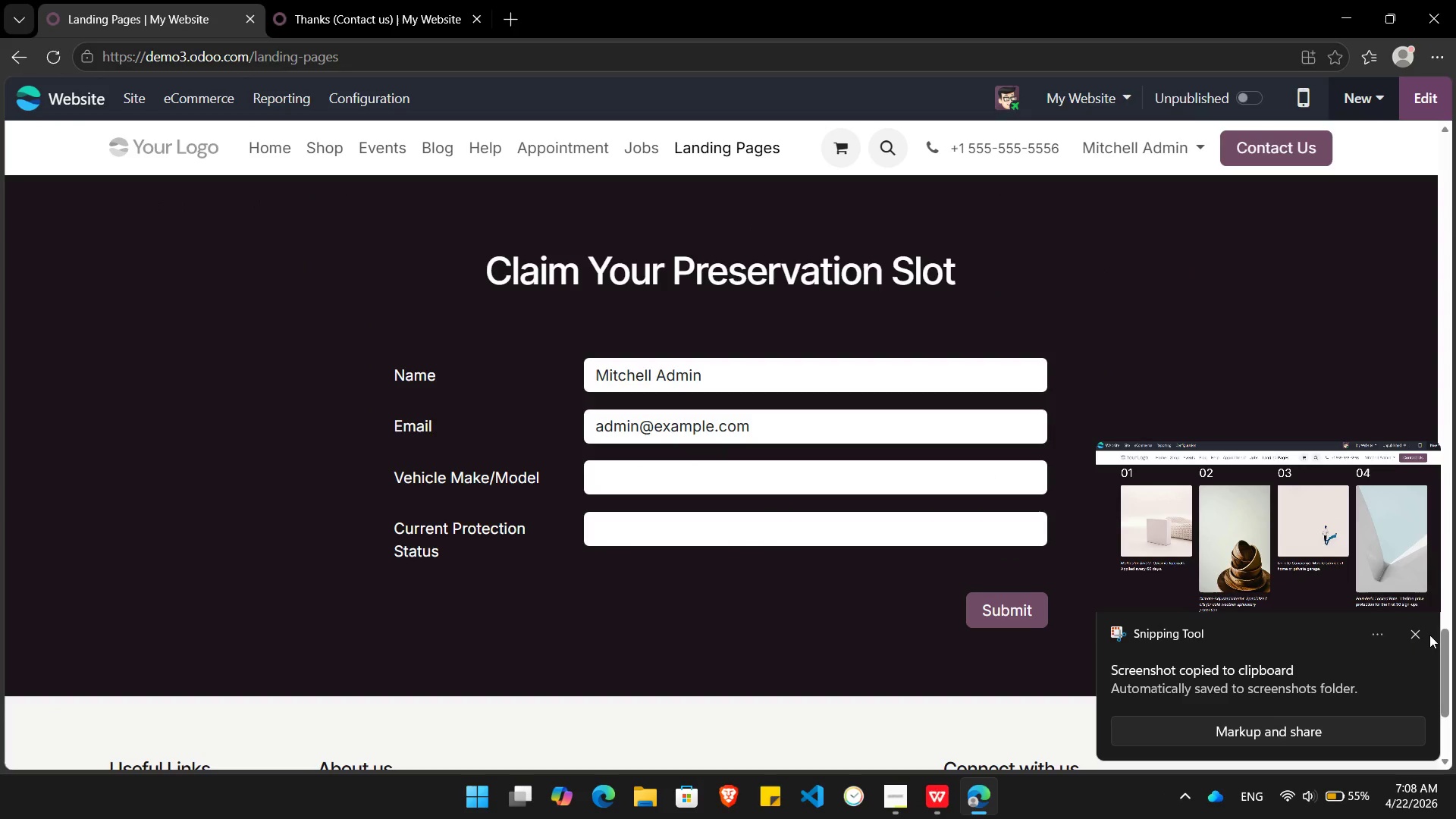 
left_click([1415, 634])
 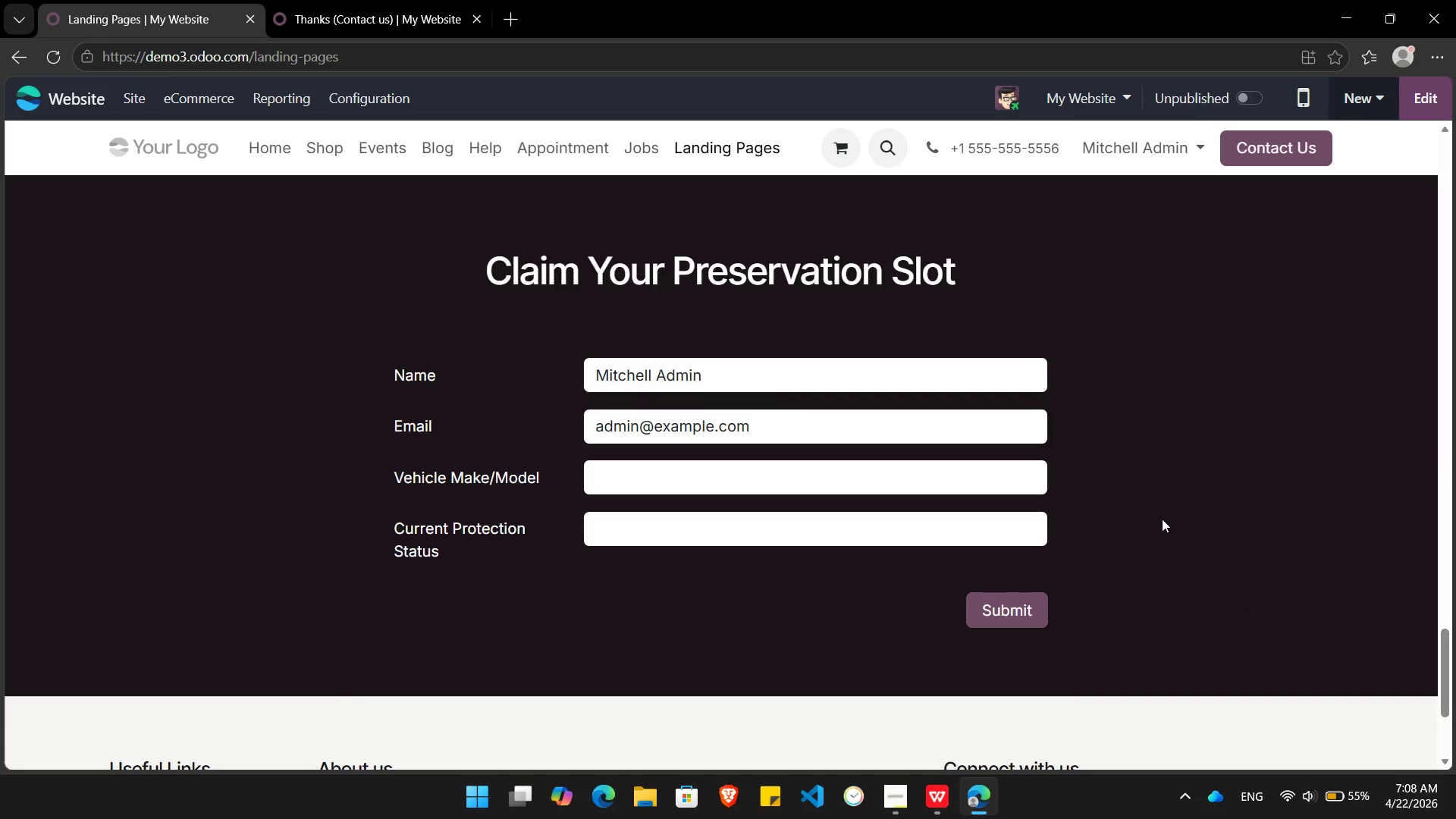 
key(PrintScreen)
 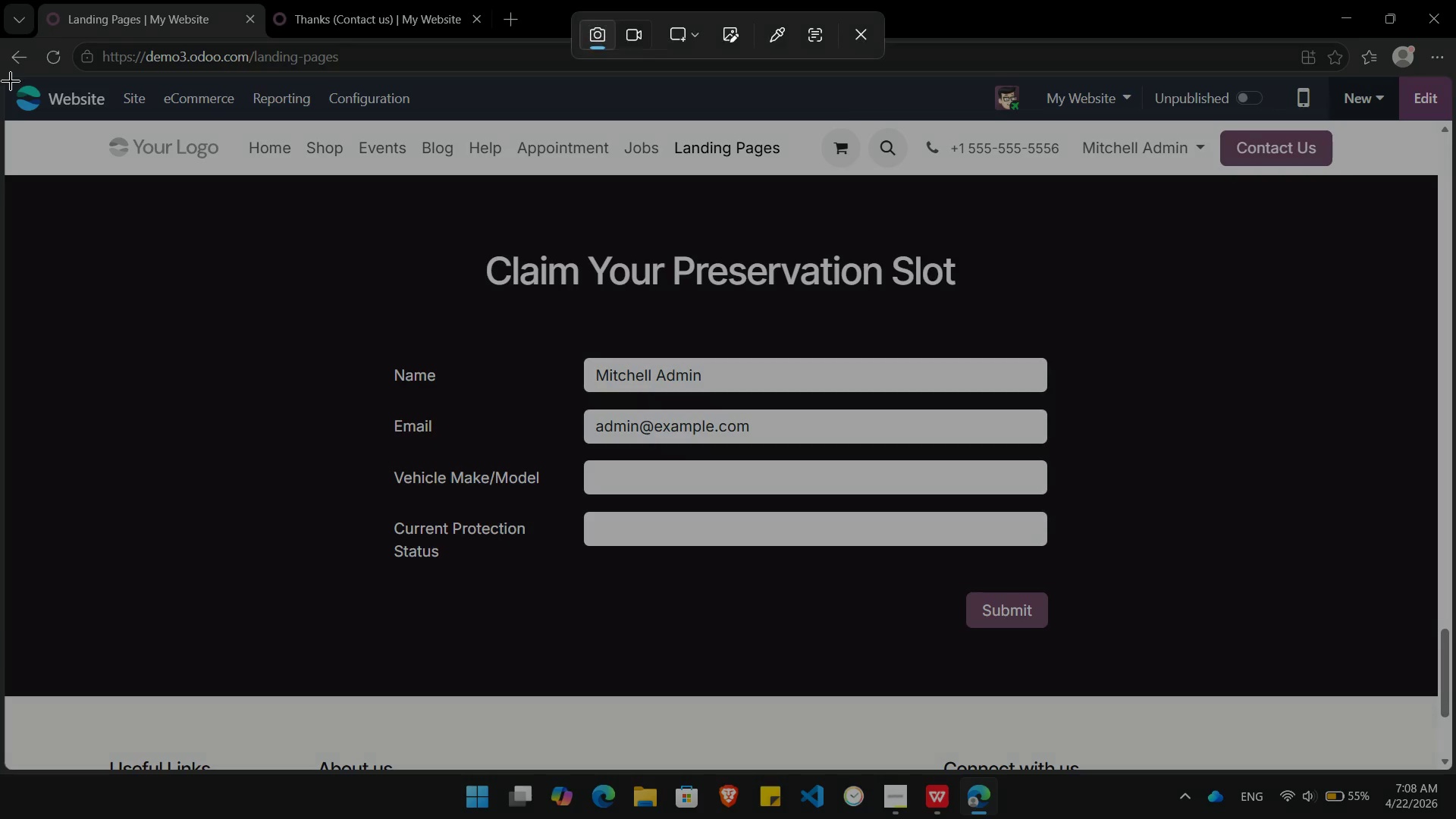 
left_click_drag(start_coordinate=[11, 82], to_coordinate=[1445, 773])
 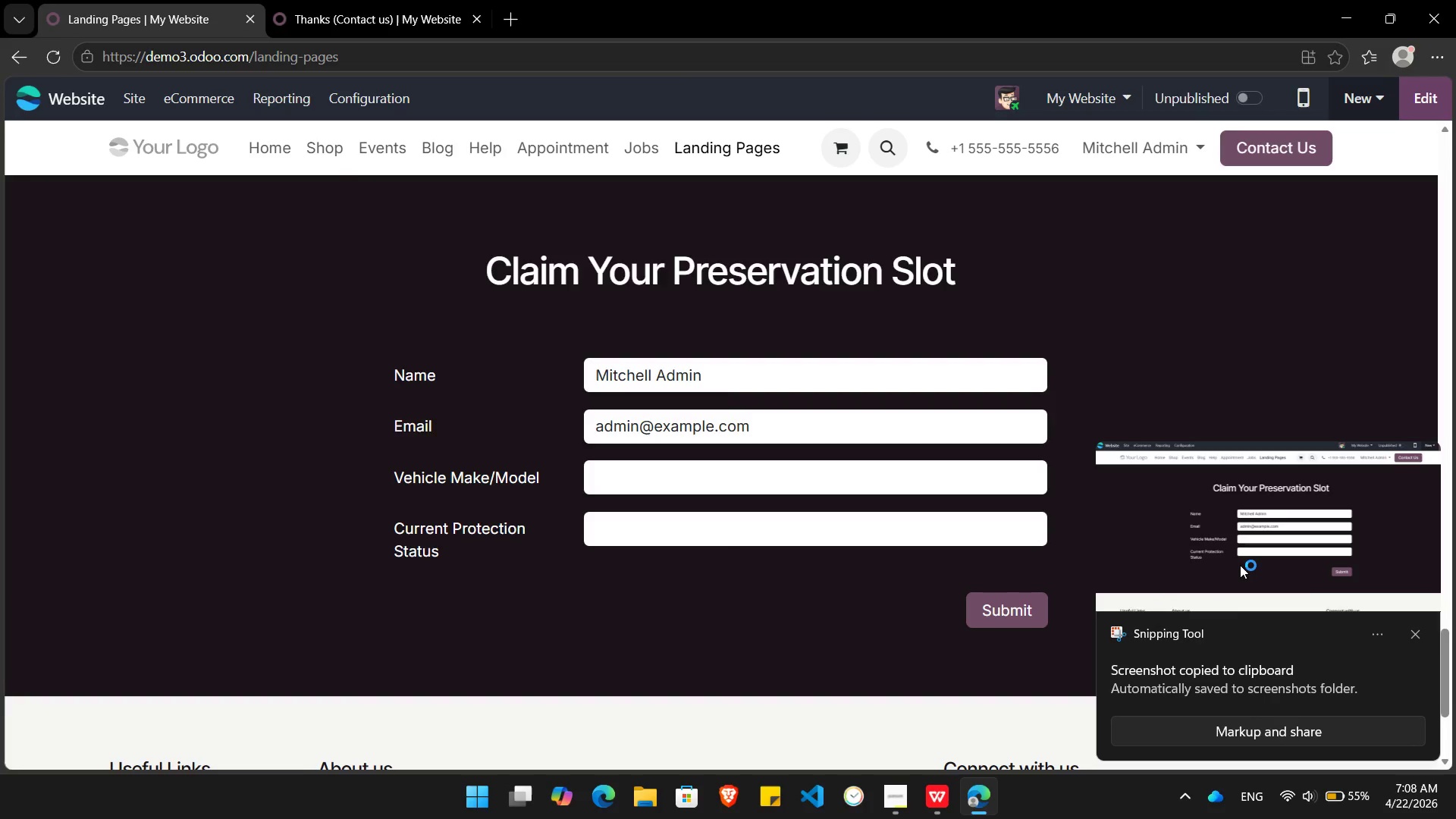 
wait(5.5)
 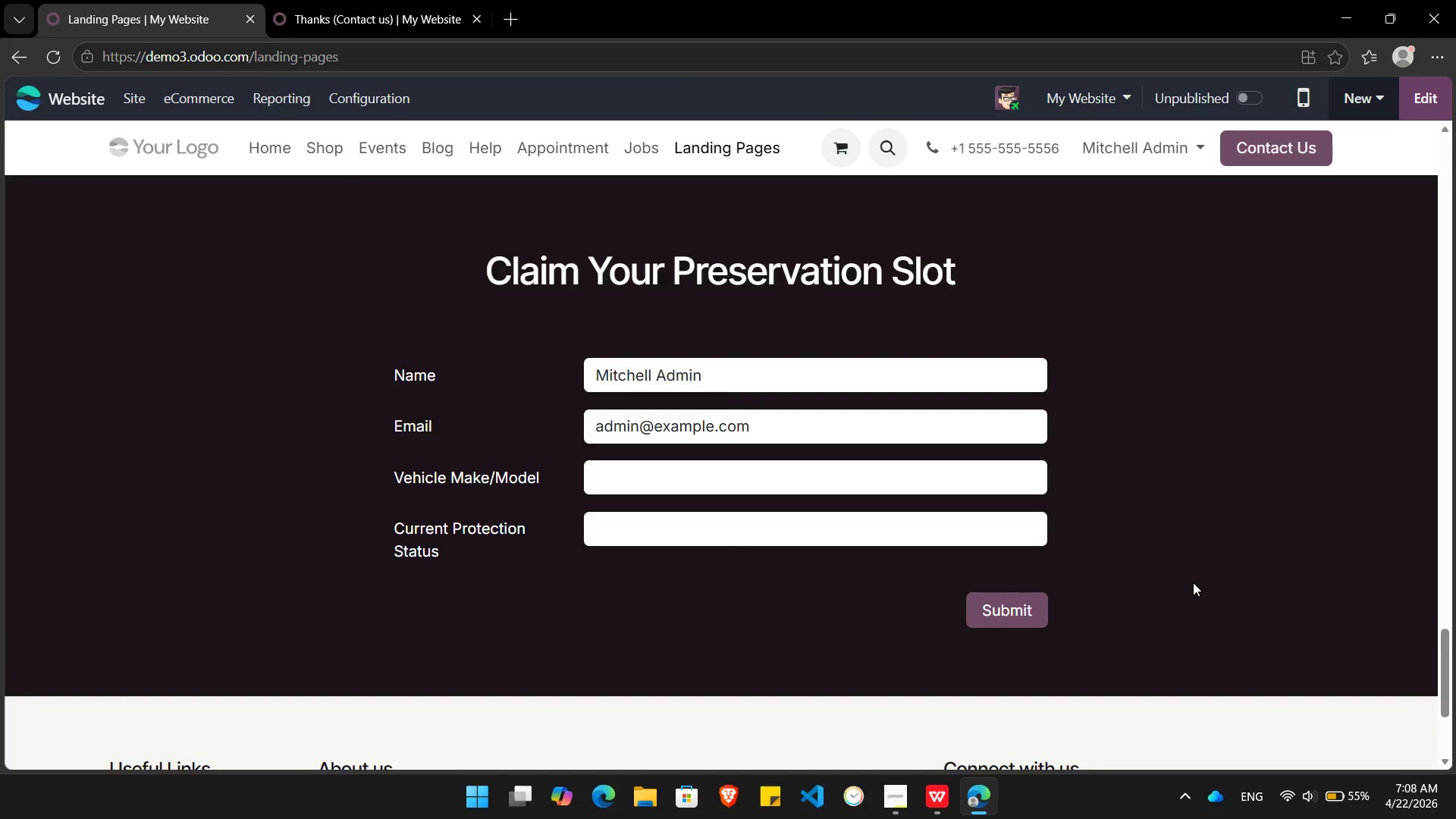 
left_click([1417, 635])
 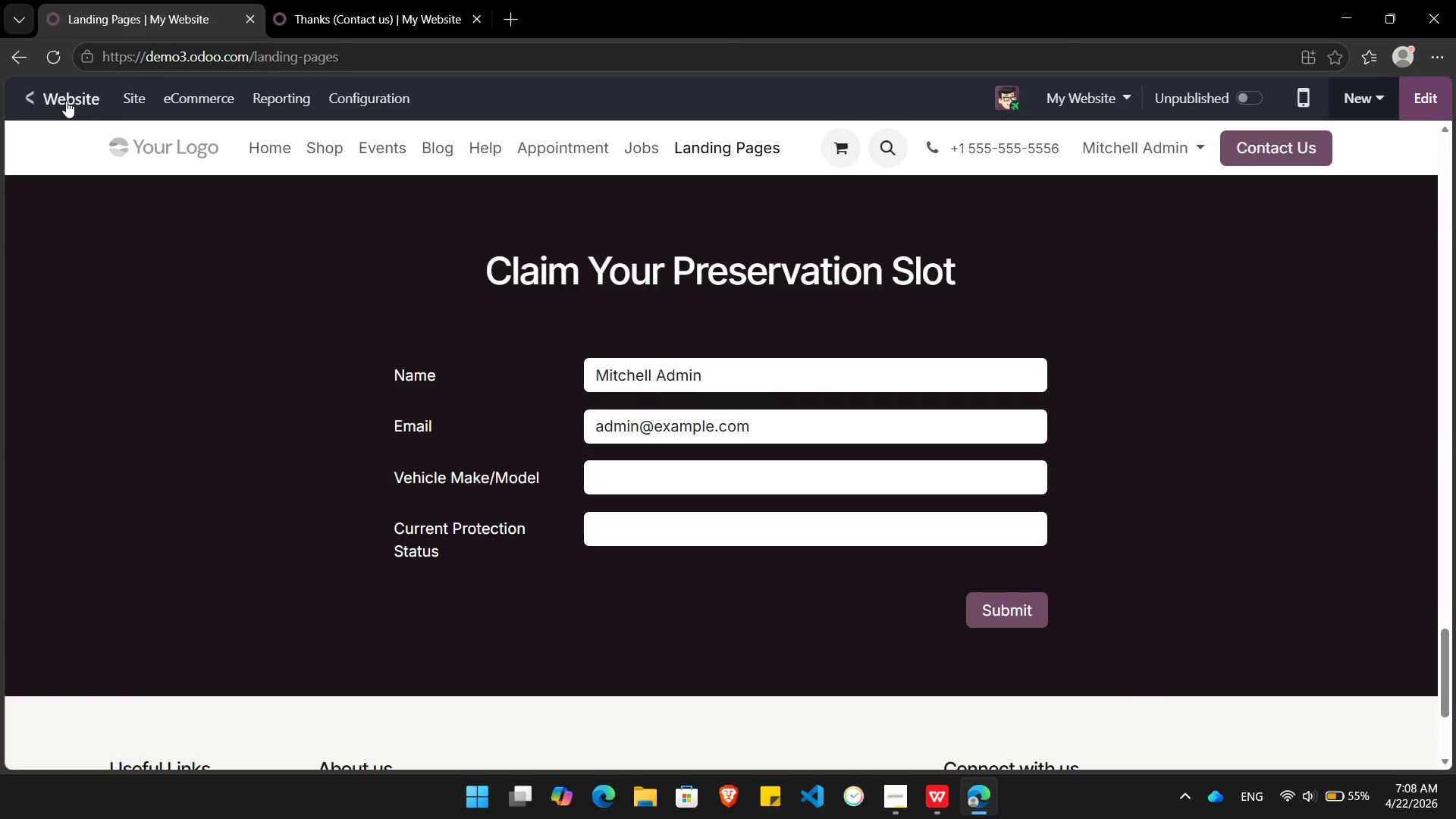 
left_click([66, 101])
 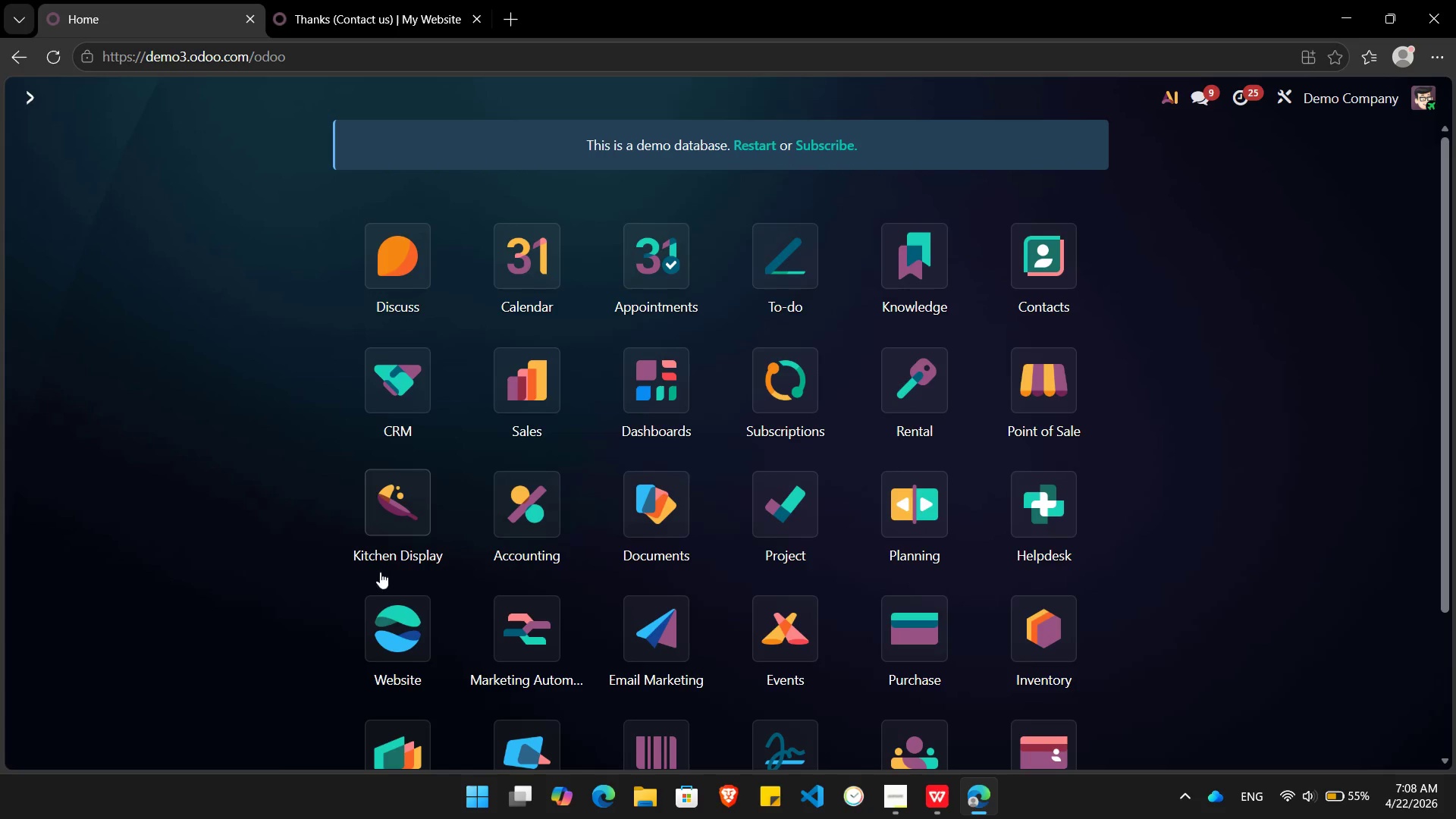 
left_click([397, 650])
 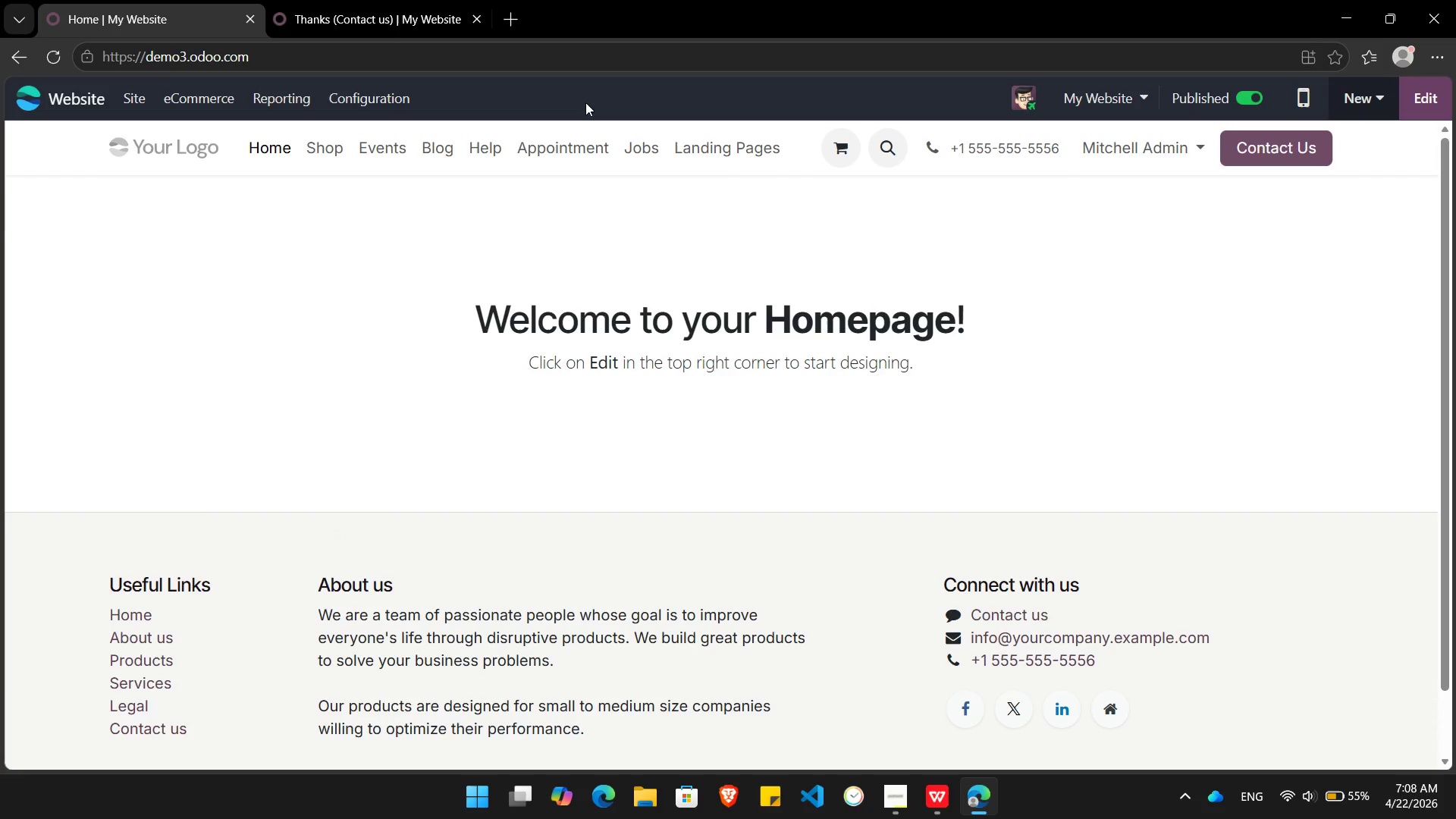 
left_click([737, 155])